 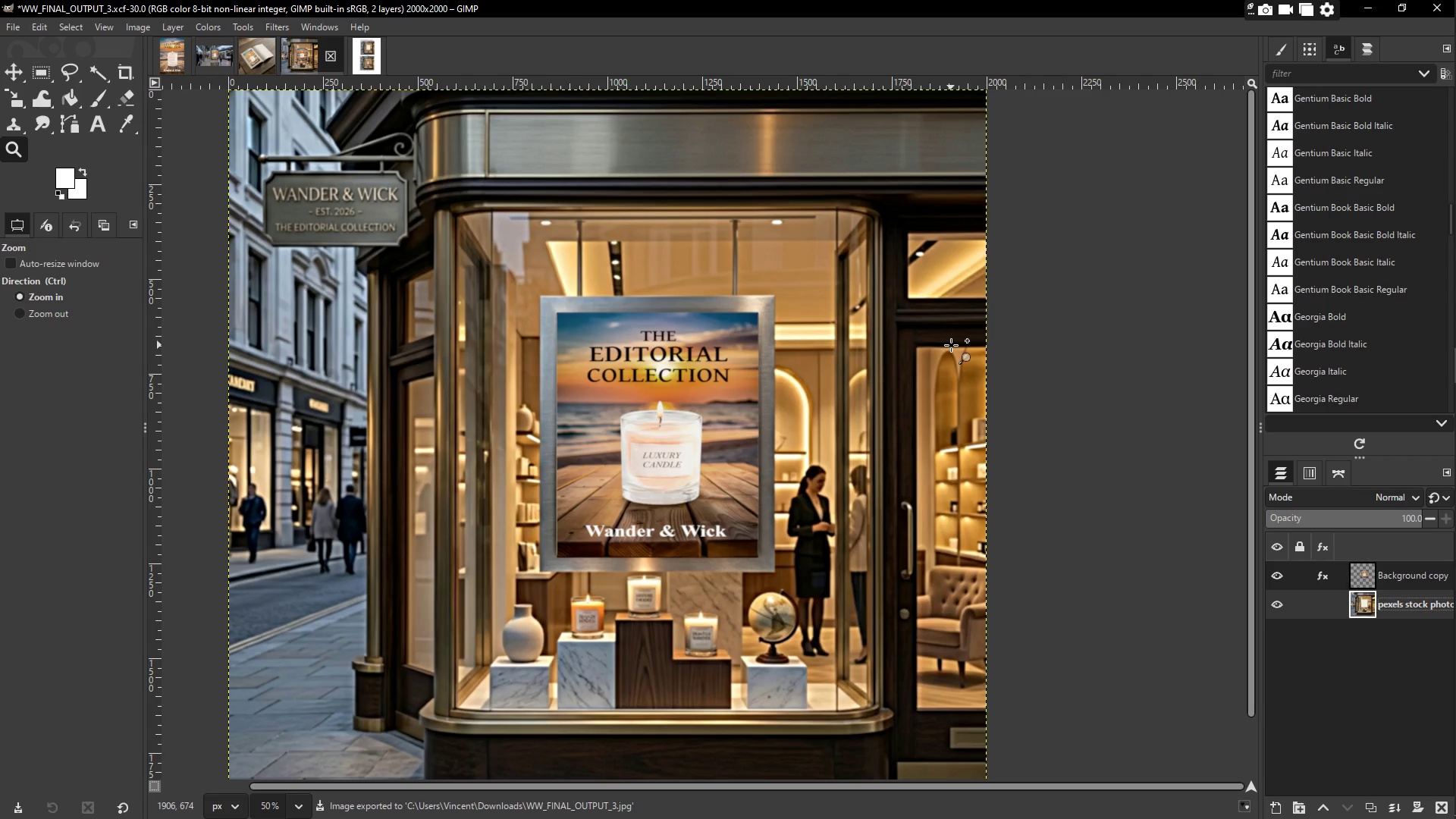 
scroll: coordinate [934, 344], scroll_direction: down, amount: 2.0
 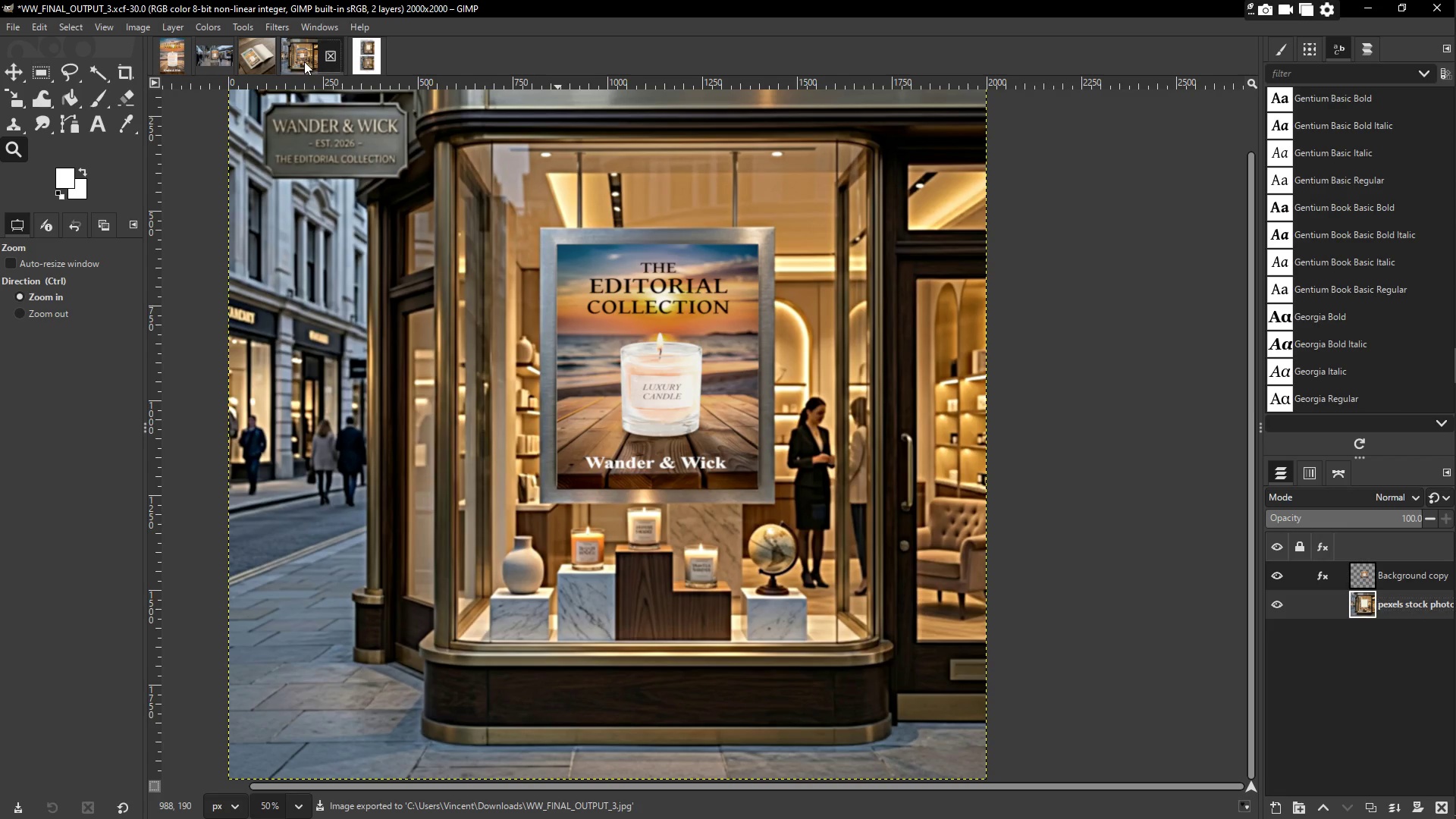 
double_click([250, 58])
 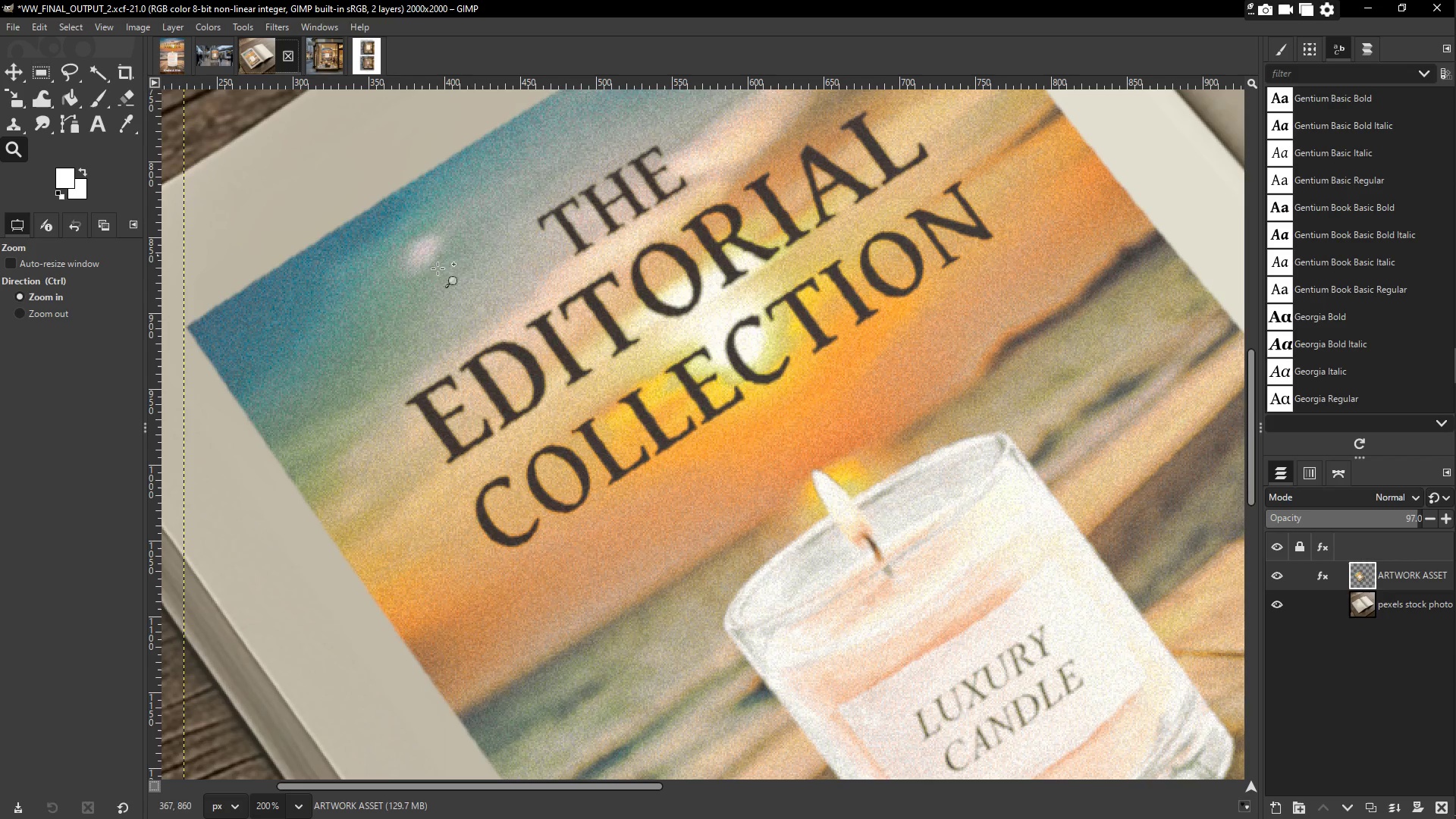 
scroll: coordinate [474, 267], scroll_direction: down, amount: 2.0
 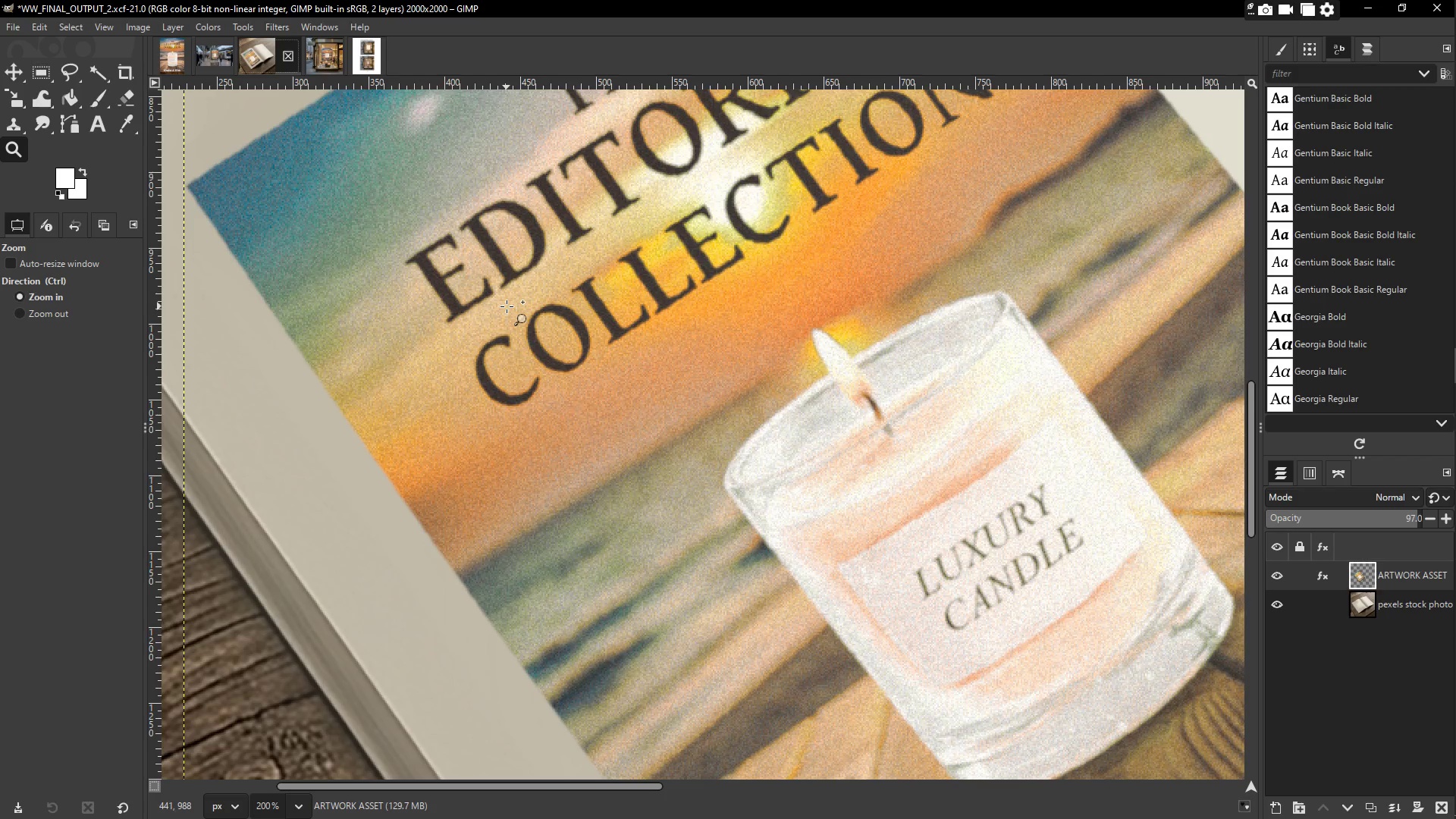 
scroll: coordinate [507, 306], scroll_direction: up, amount: 1.0
 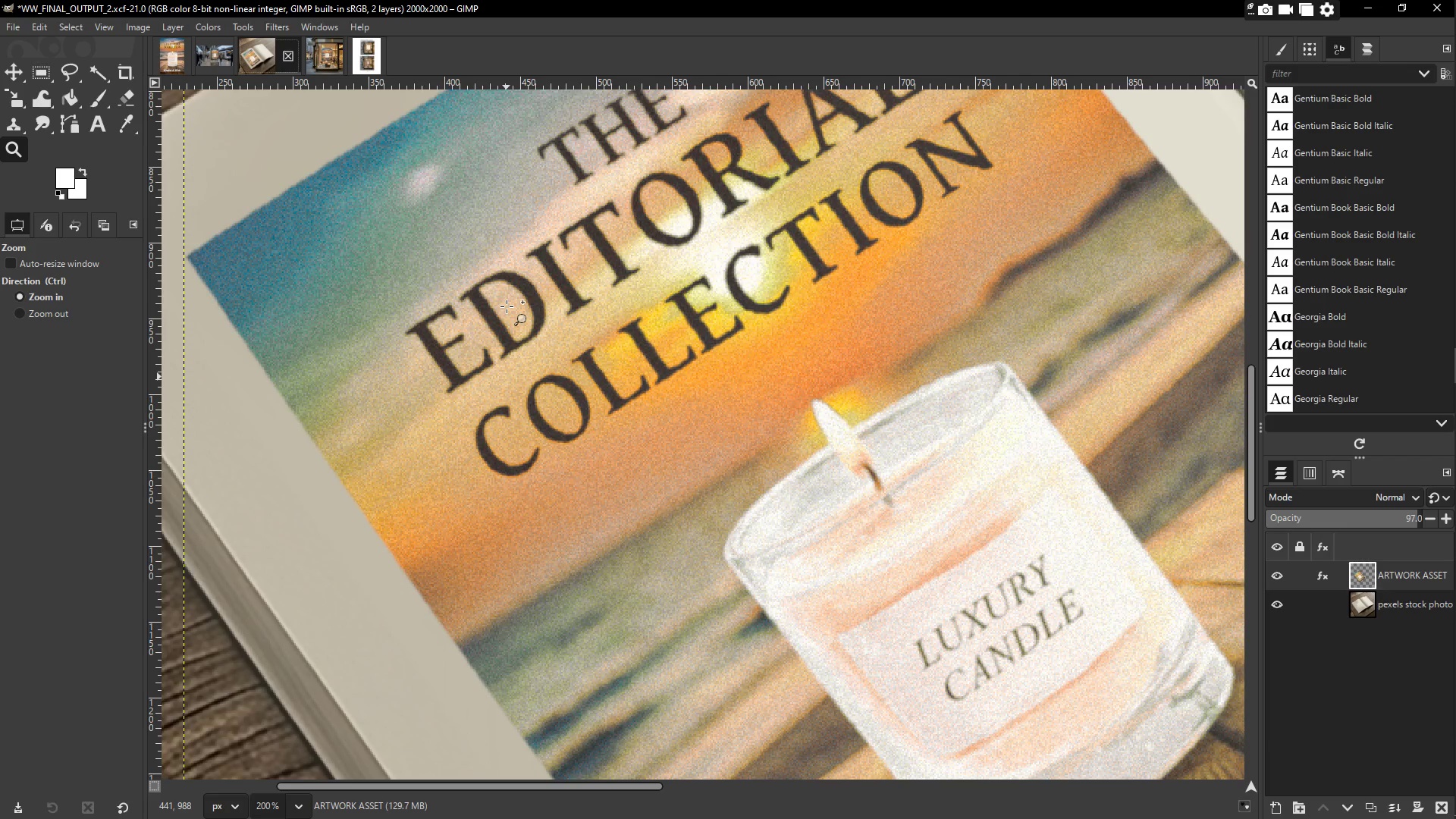 
wait(15.88)
 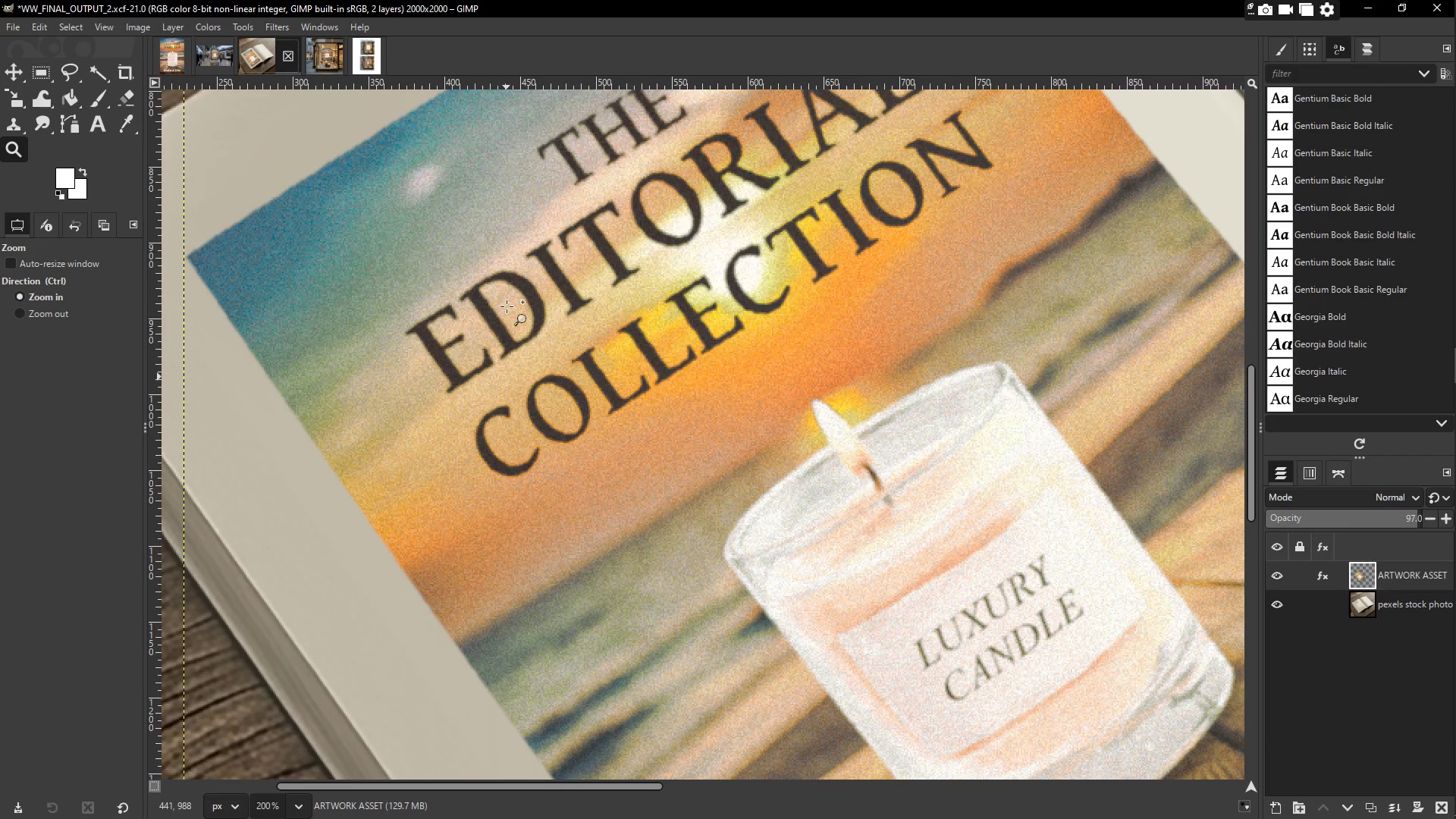 
scroll: coordinate [507, 306], scroll_direction: down, amount: 3.0
 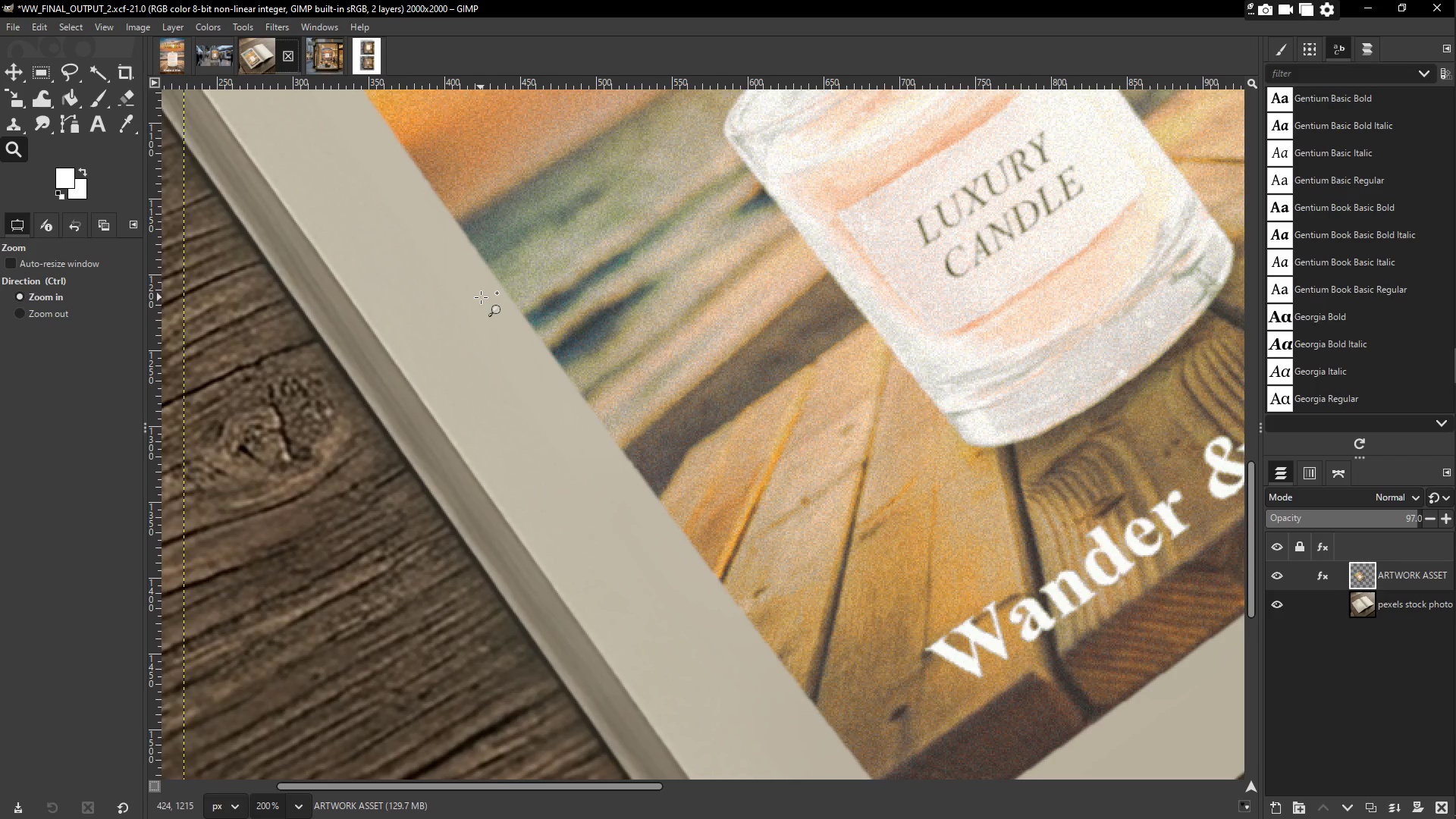 
wait(62.55)
 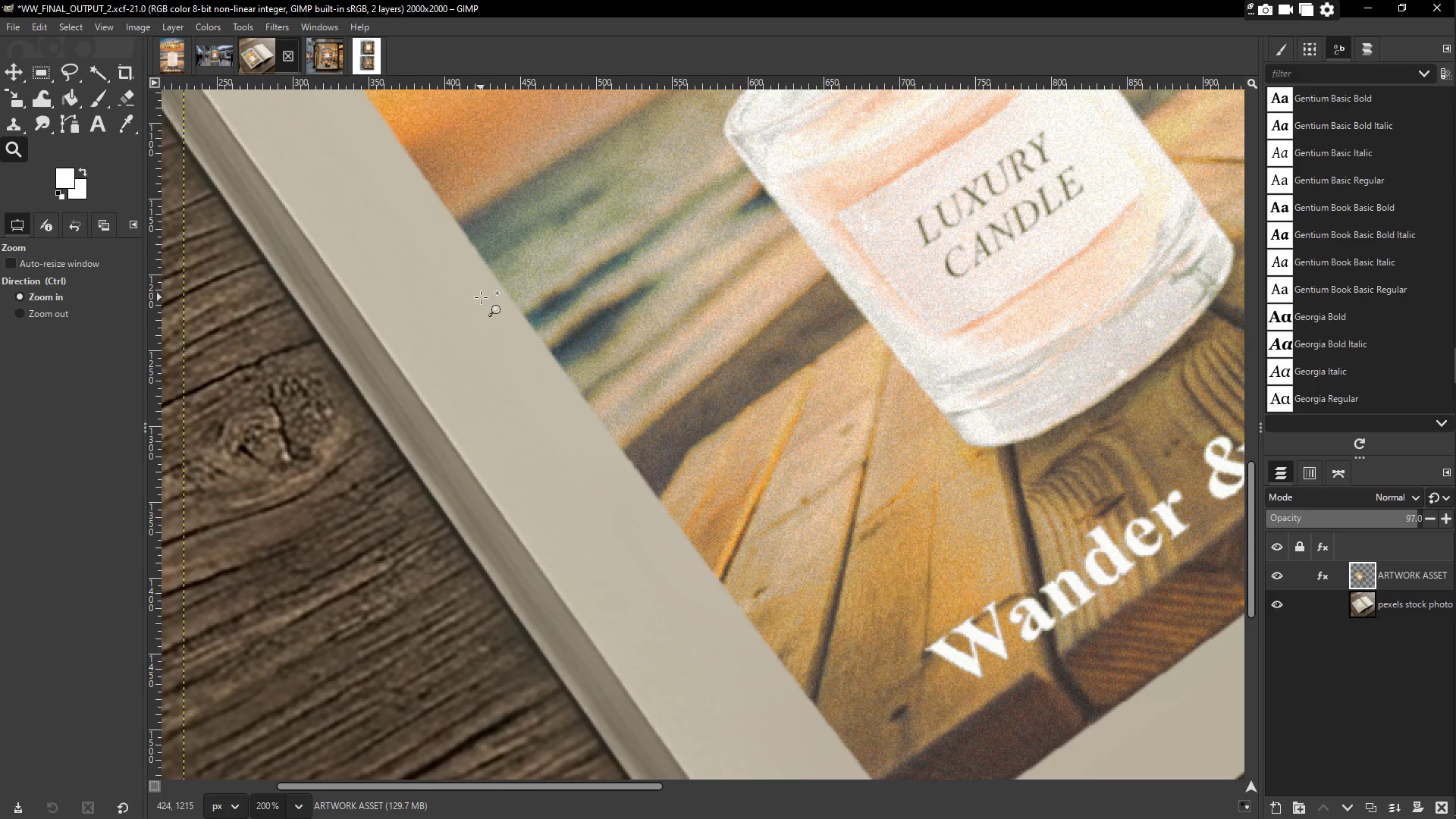 
scroll: coordinate [534, 281], scroll_direction: up, amount: 13.0
 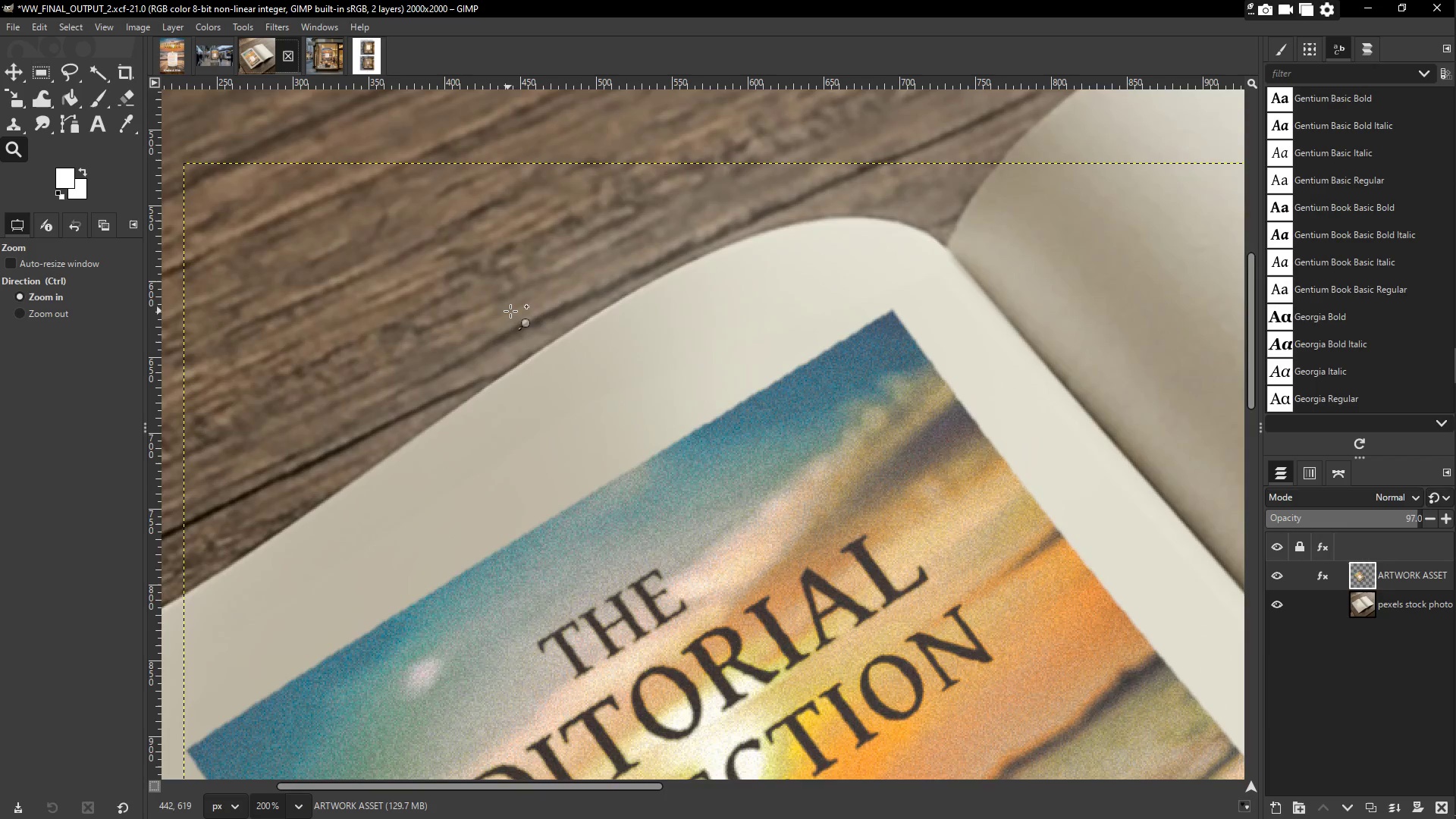 
scroll: coordinate [511, 313], scroll_direction: down, amount: 2.0
 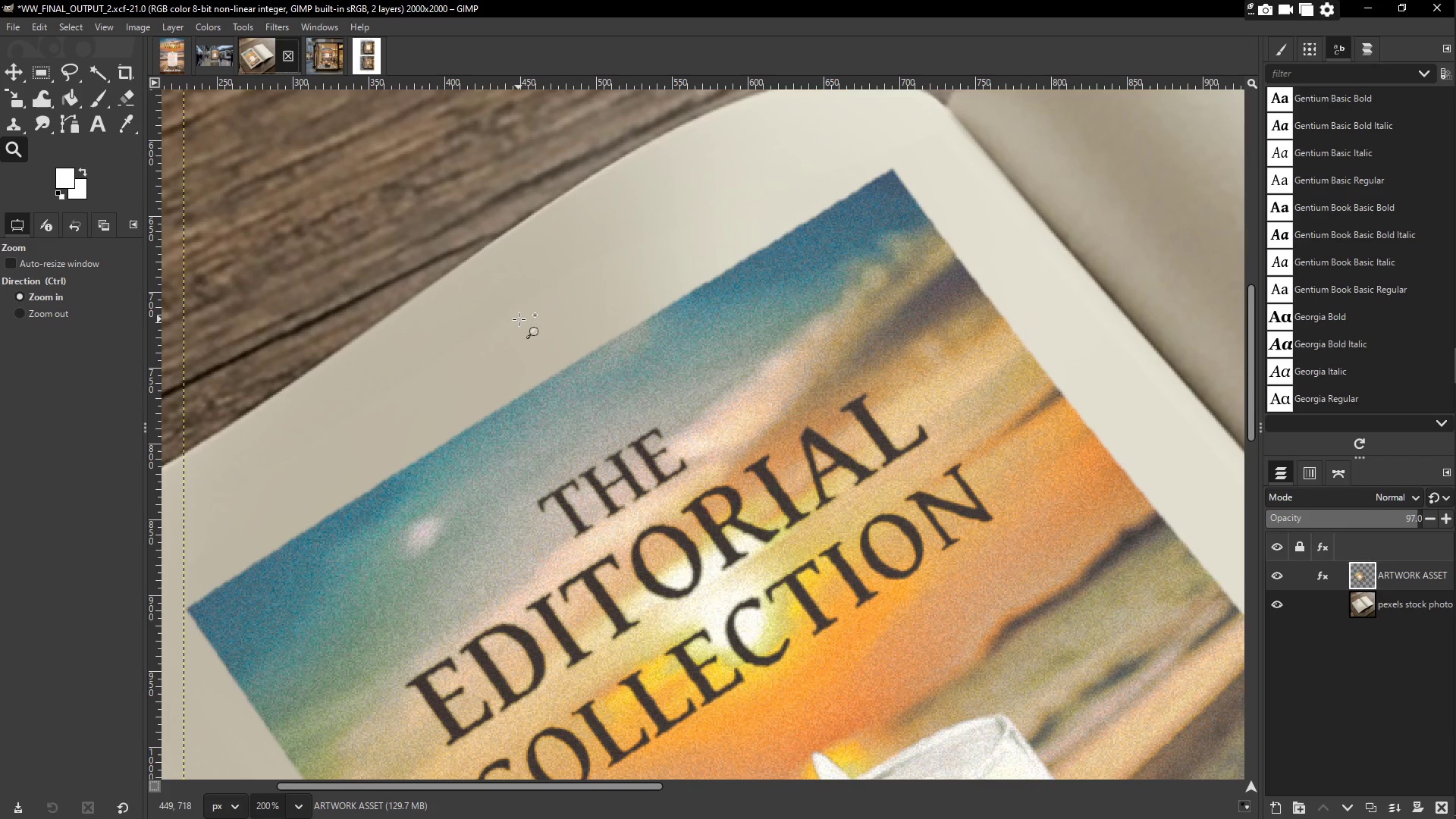 
scroll: coordinate [519, 319], scroll_direction: up, amount: 1.0
 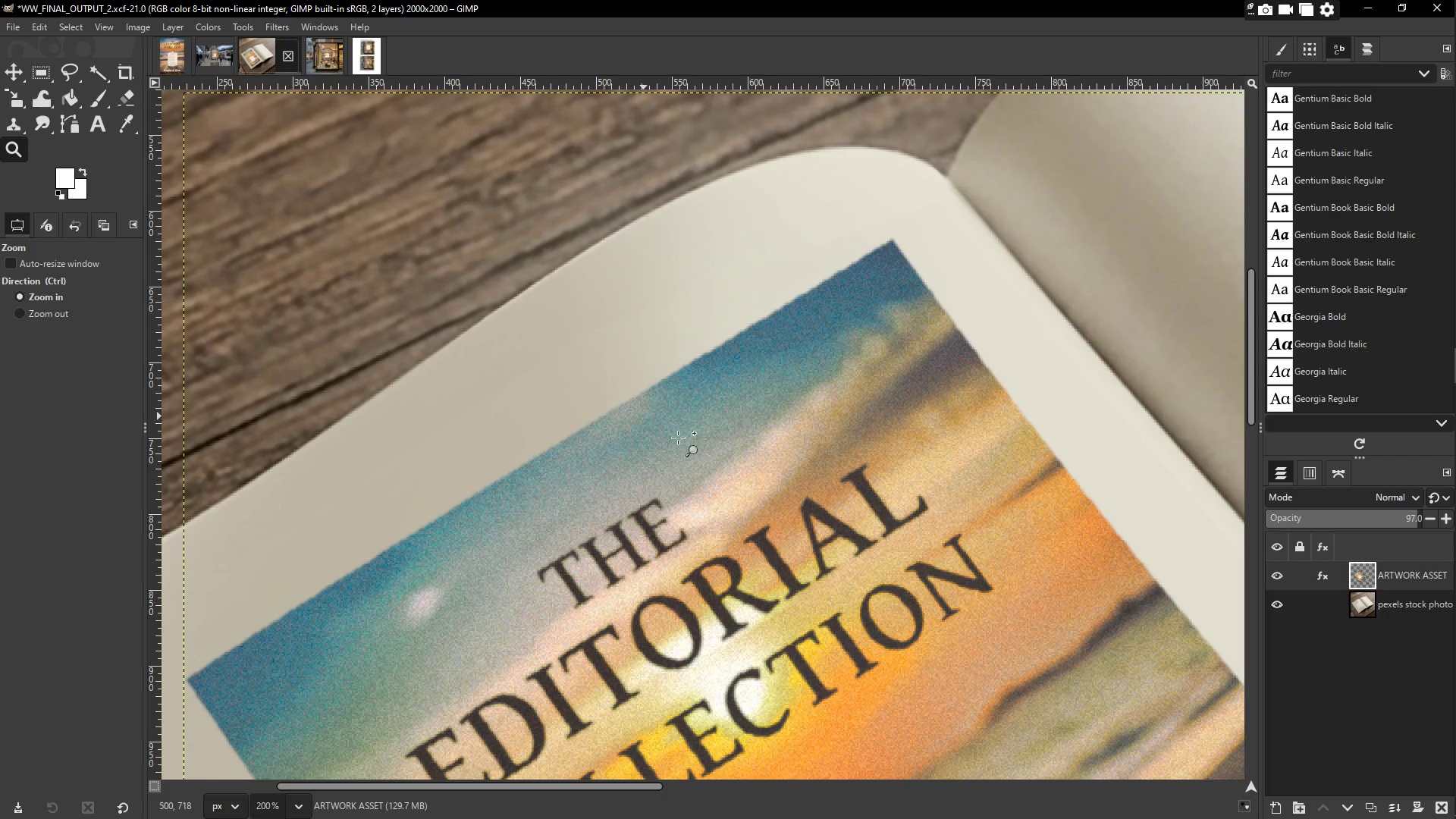 
double_click([811, 487])
 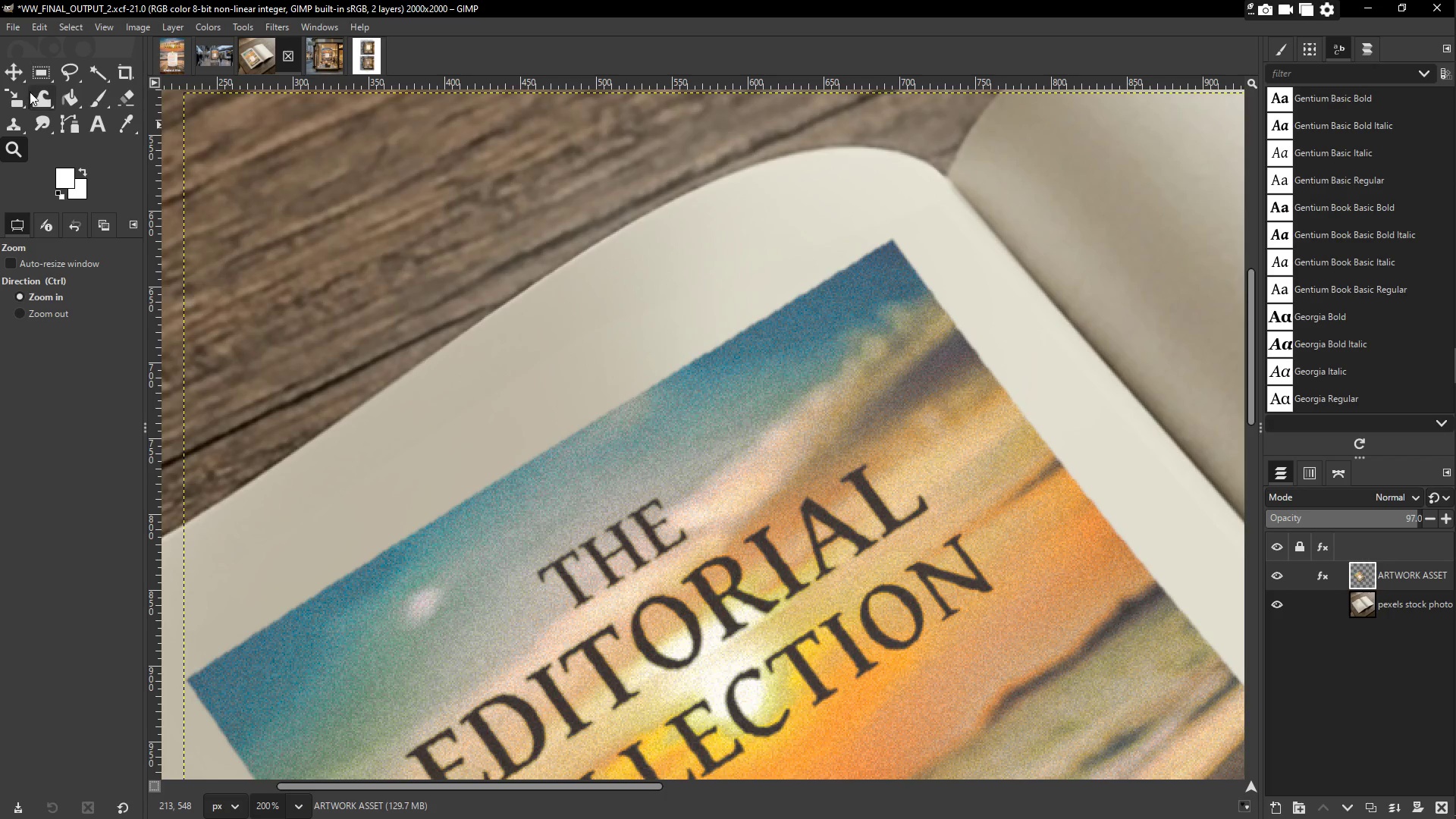 
double_click([8, 70])
 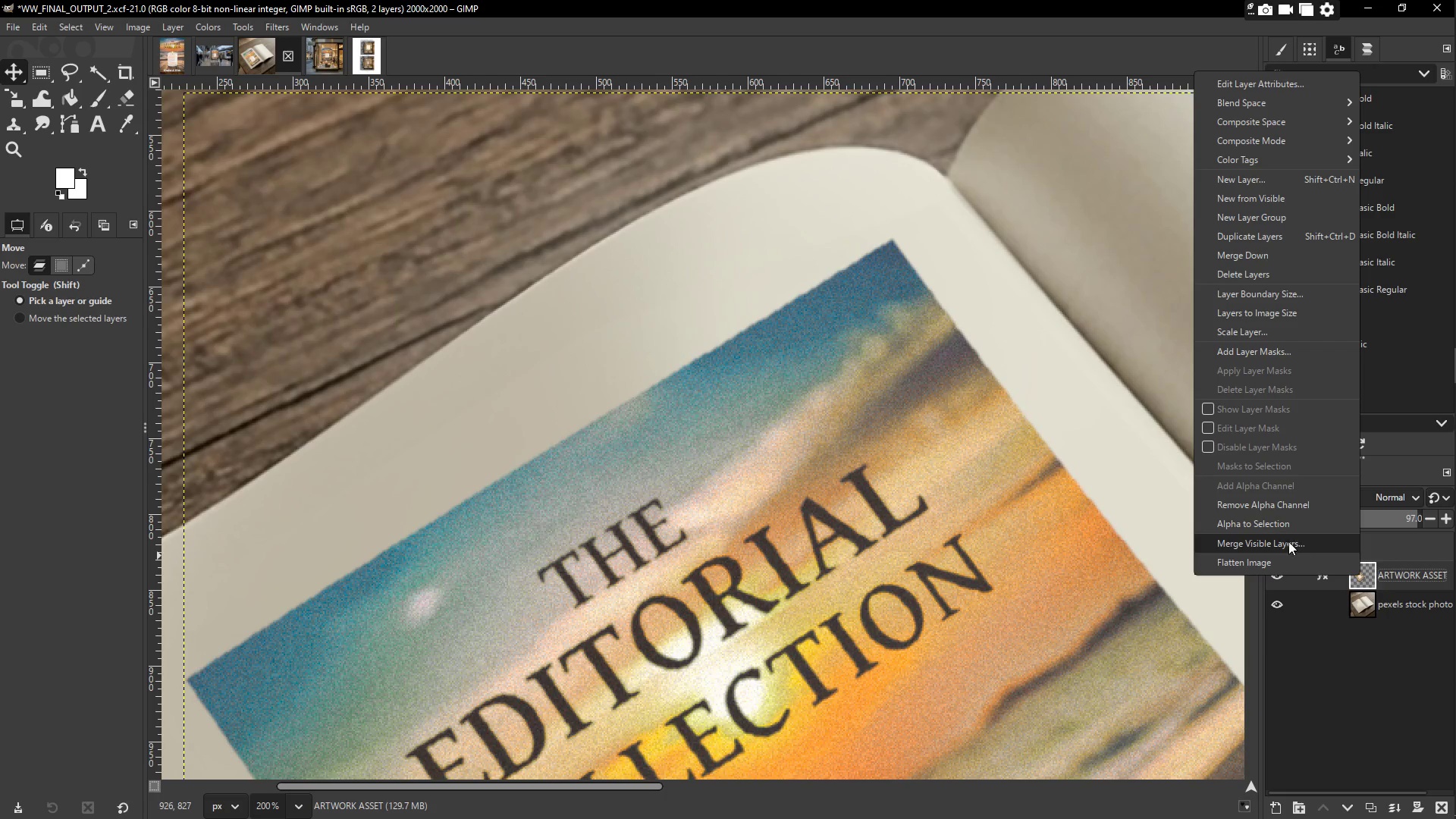 
right_click([796, 481])
 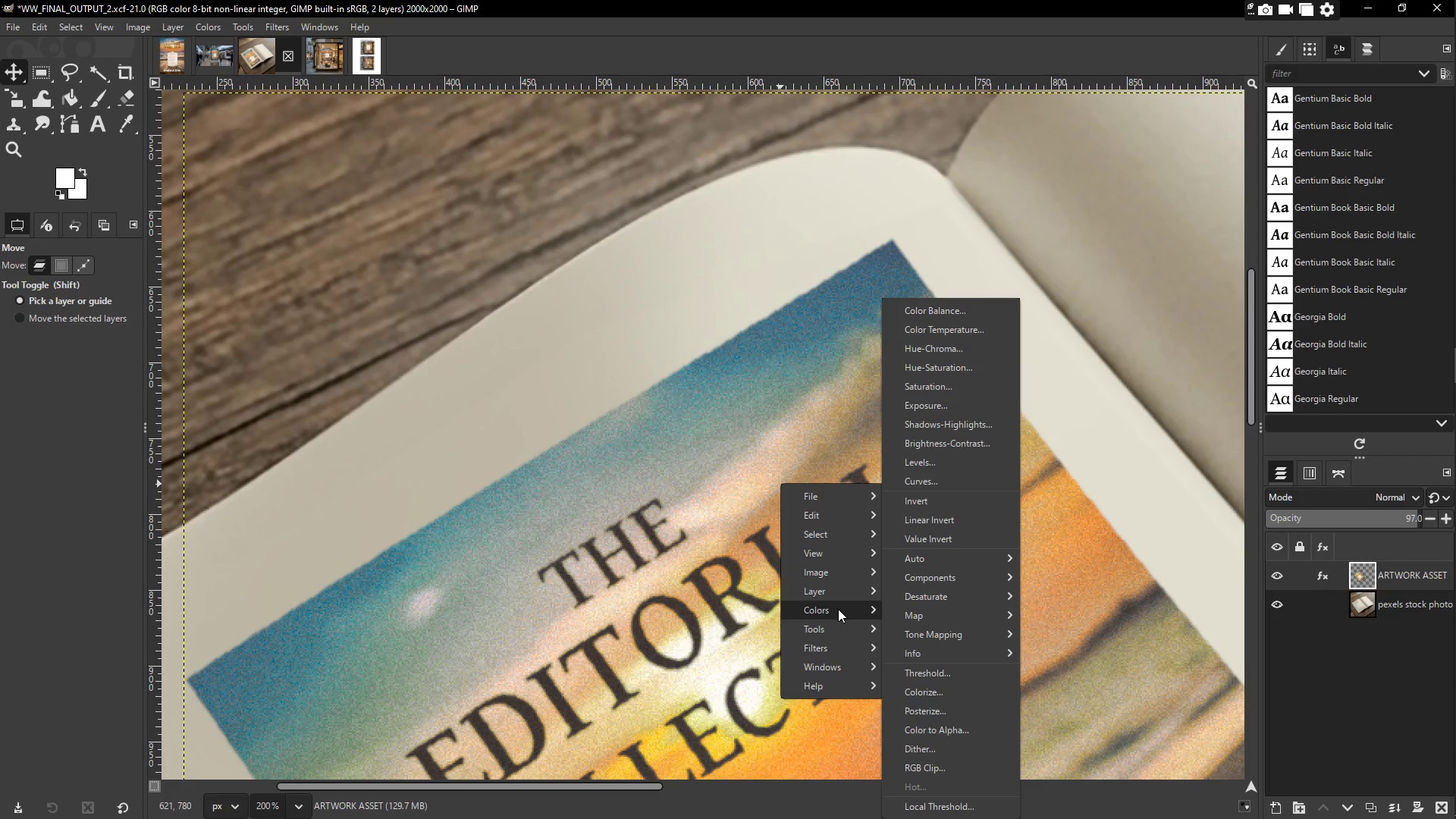 
mouse_move([941, 565])
 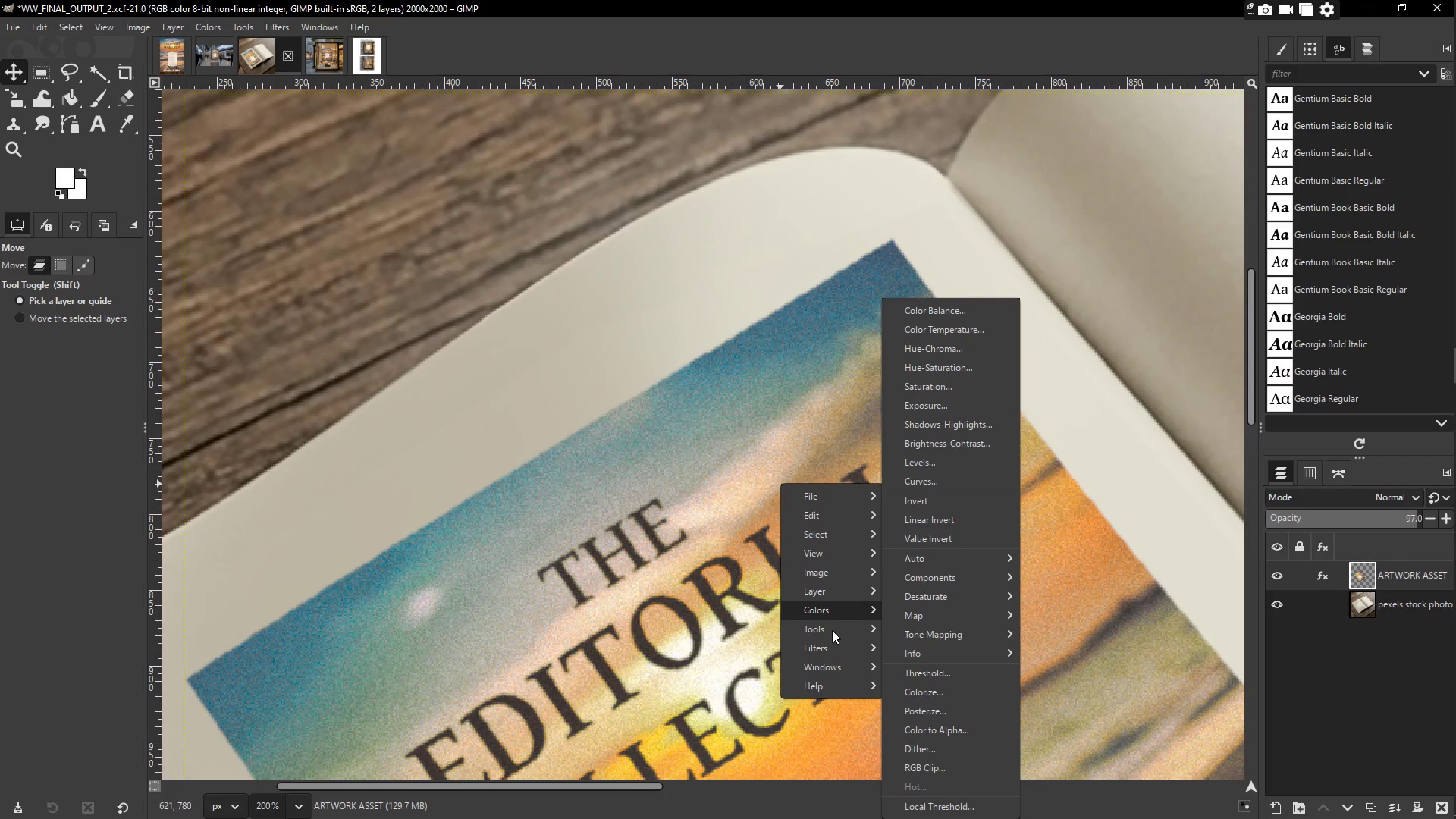 
wait(5.11)
 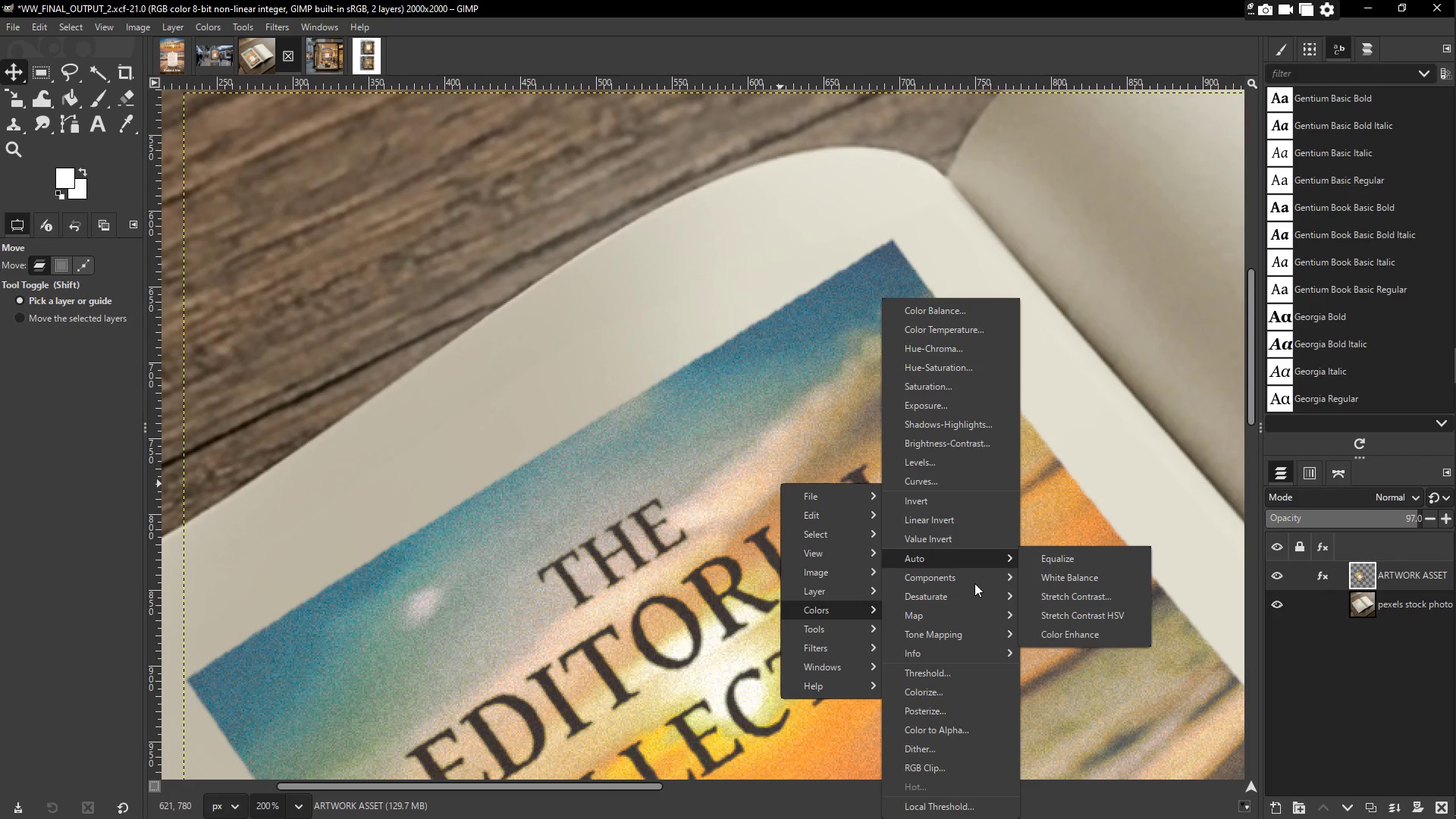 
left_click([833, 650])
 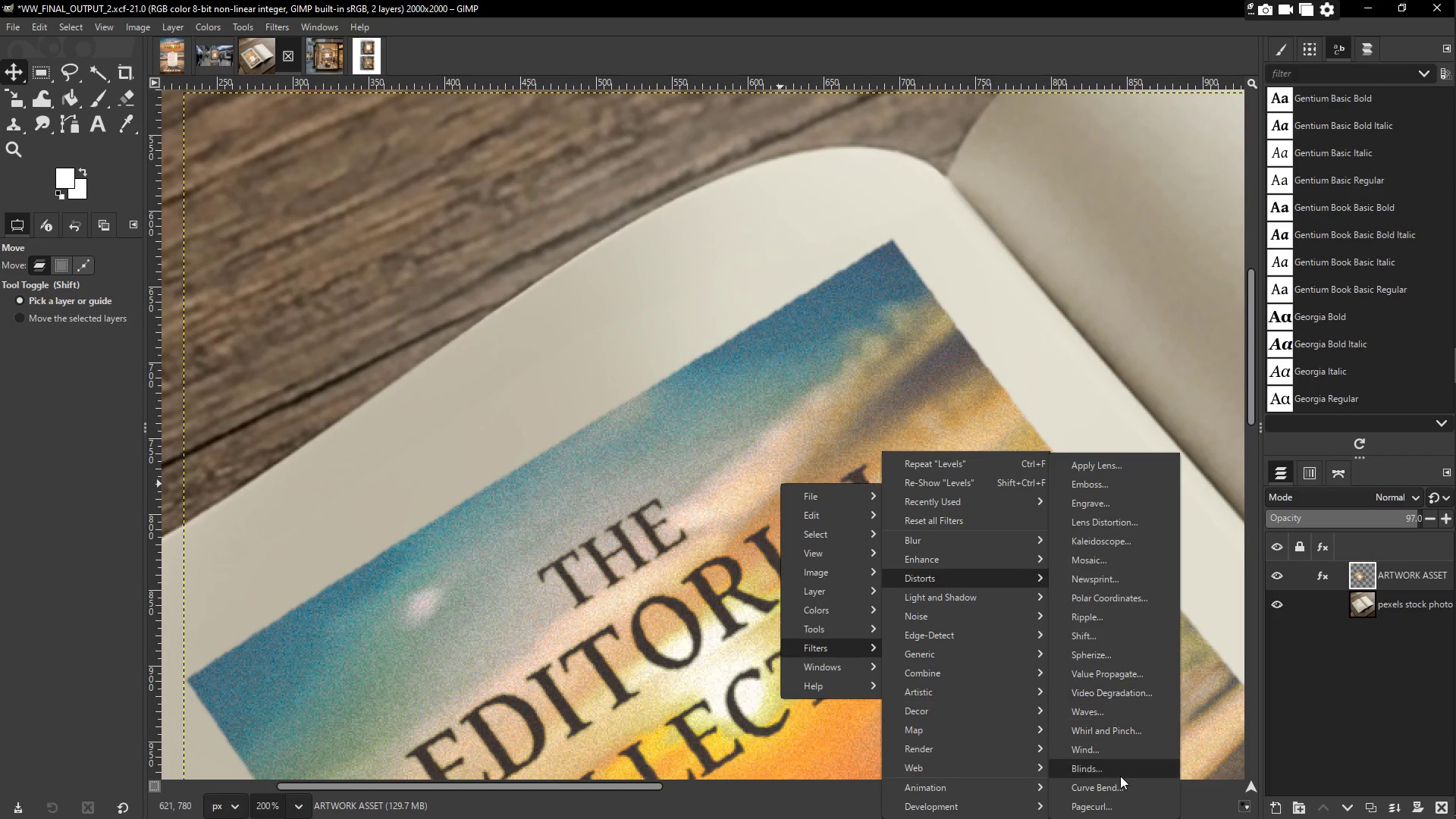 
left_click([1093, 785])
 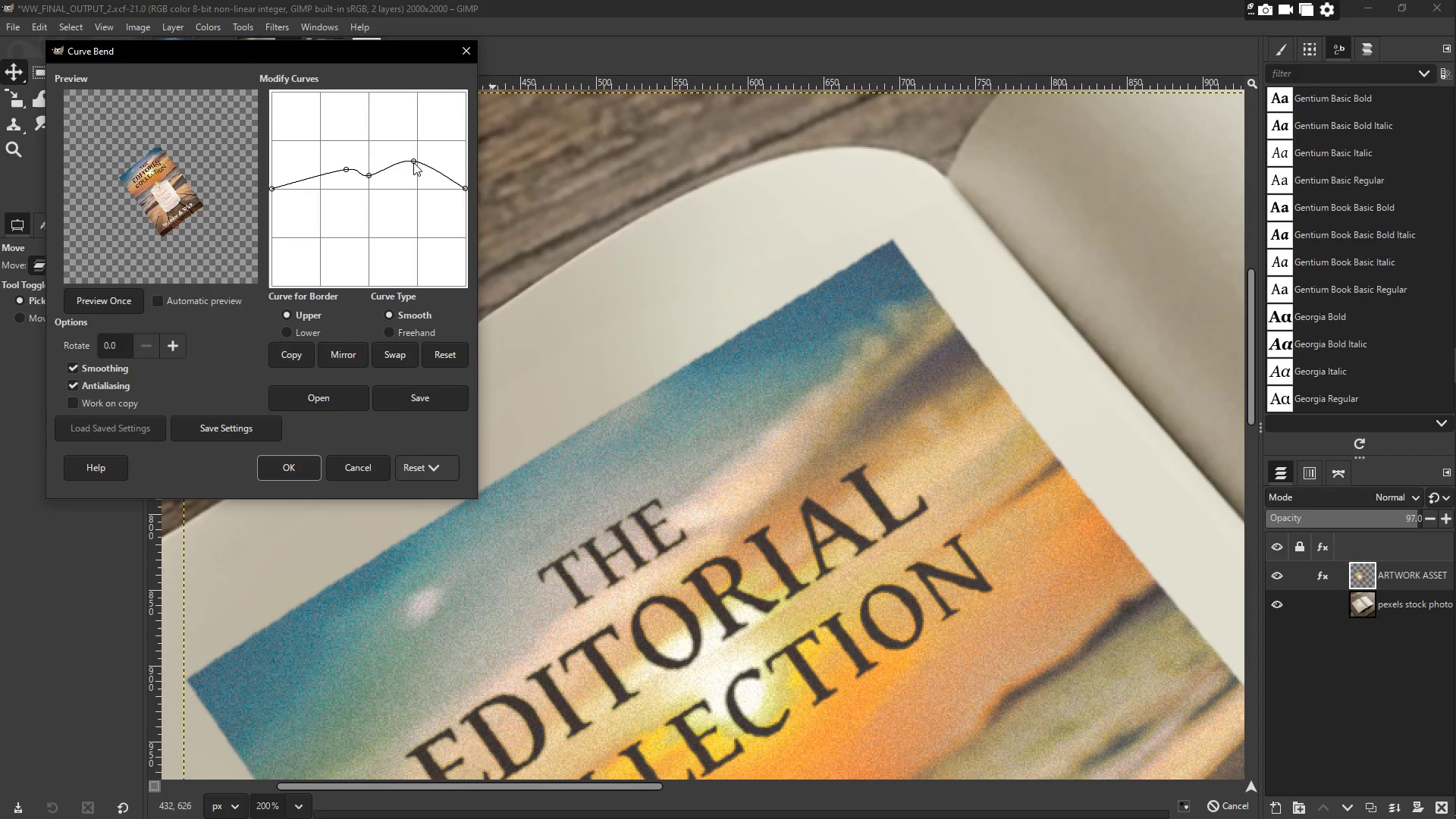 
wait(5.42)
 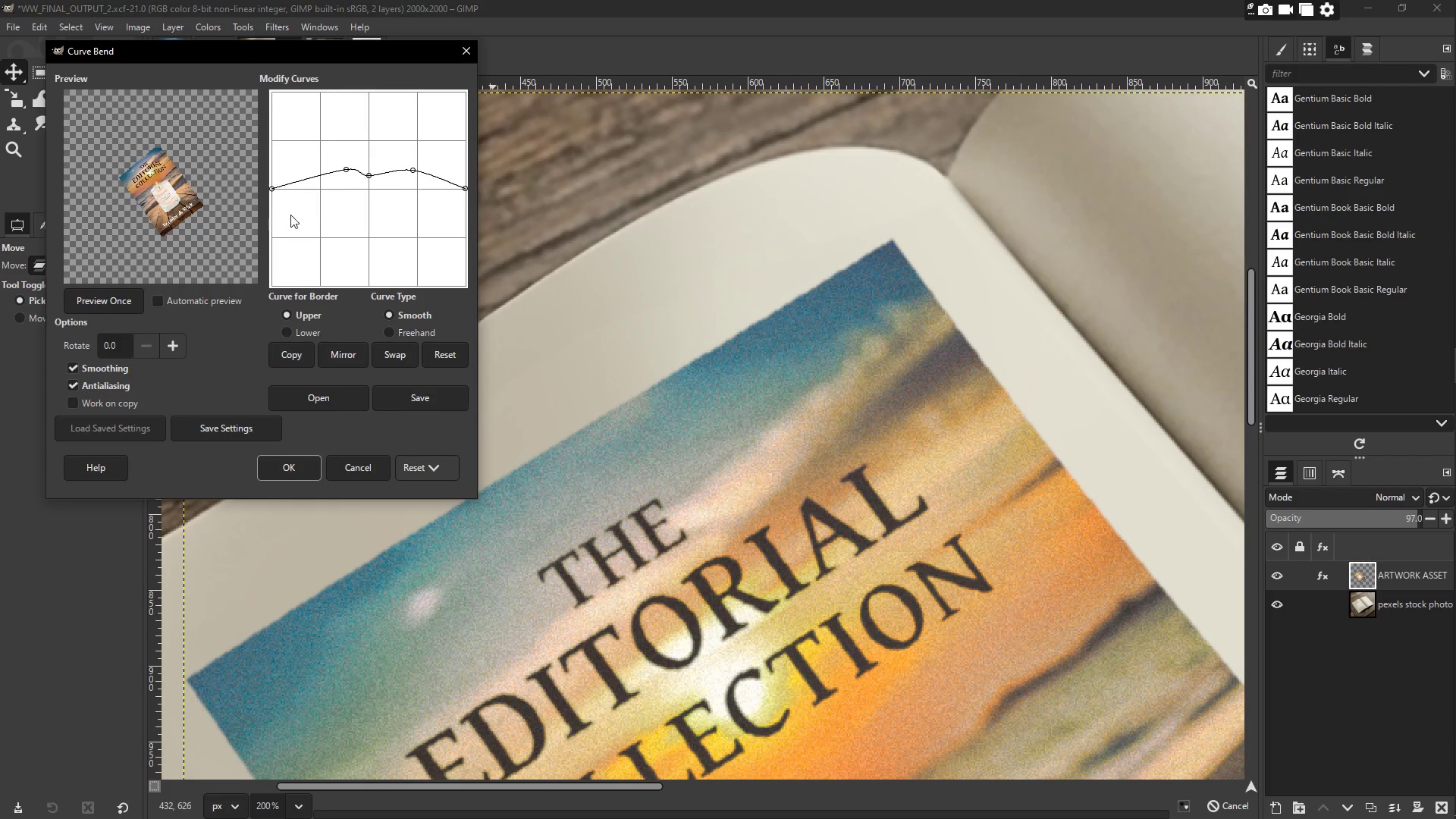 
left_click_drag(start_coordinate=[343, 168], to_coordinate=[343, 157])
 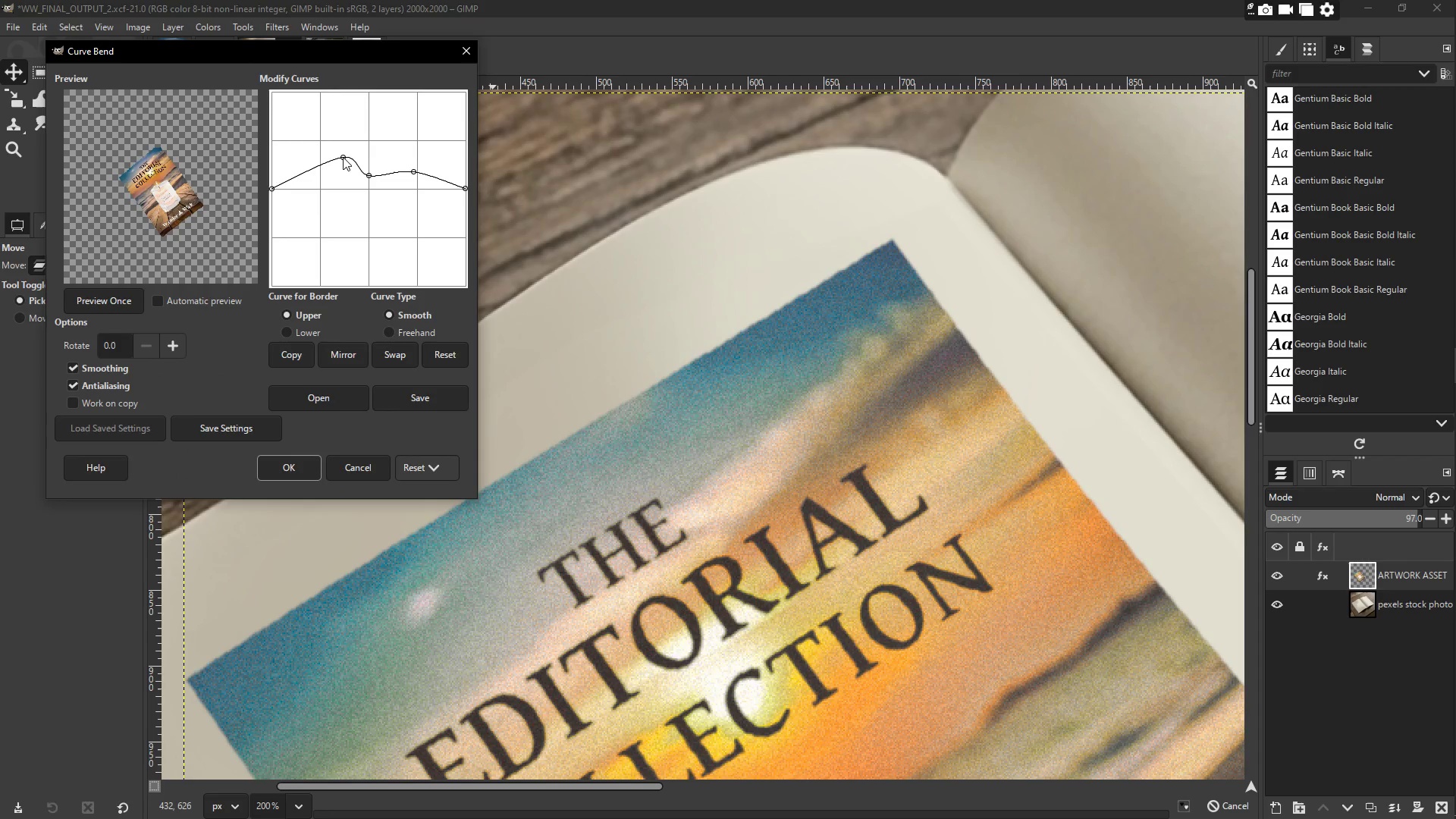 
left_click_drag(start_coordinate=[343, 157], to_coordinate=[343, 149])
 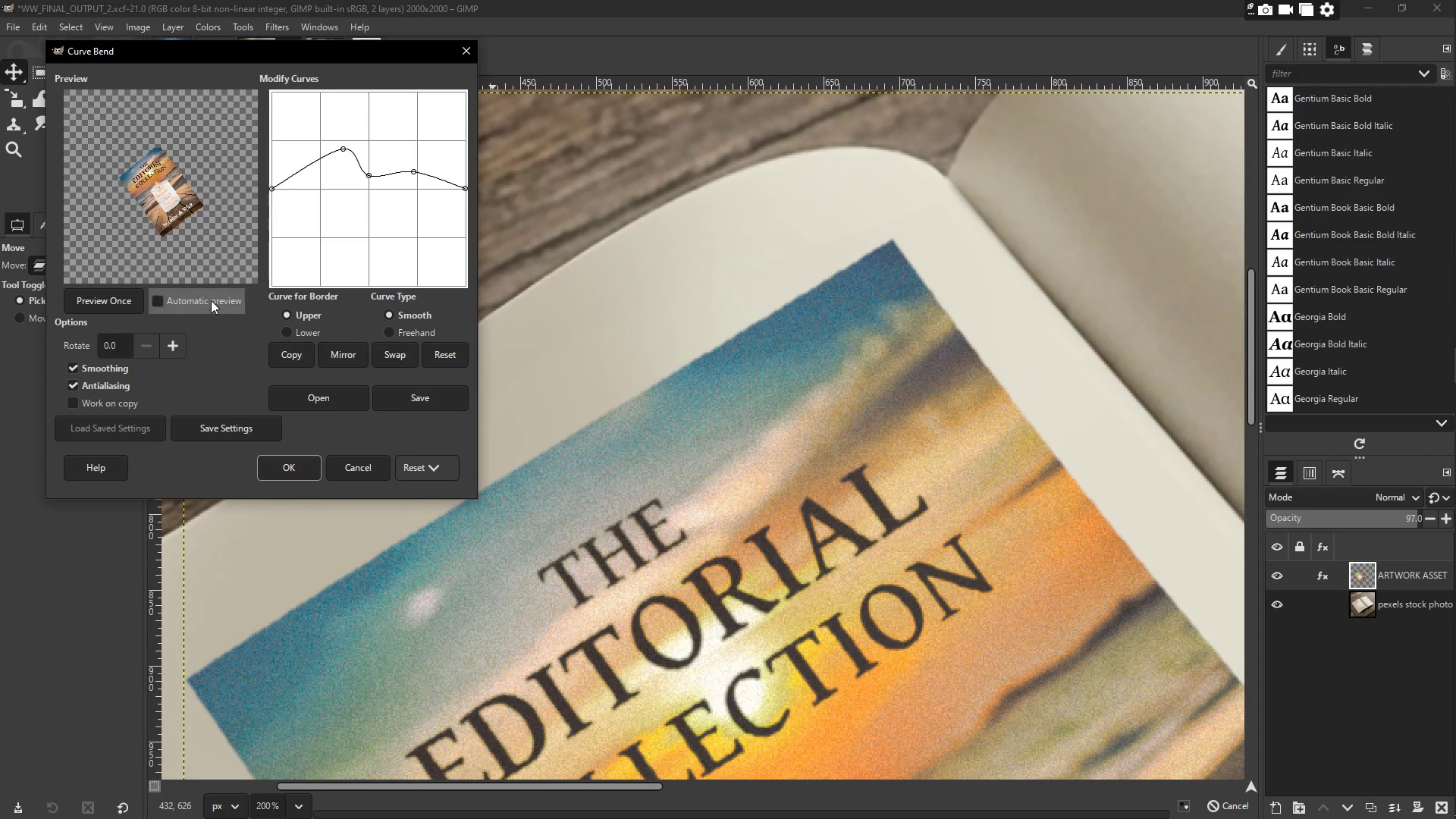 
left_click([209, 300])
 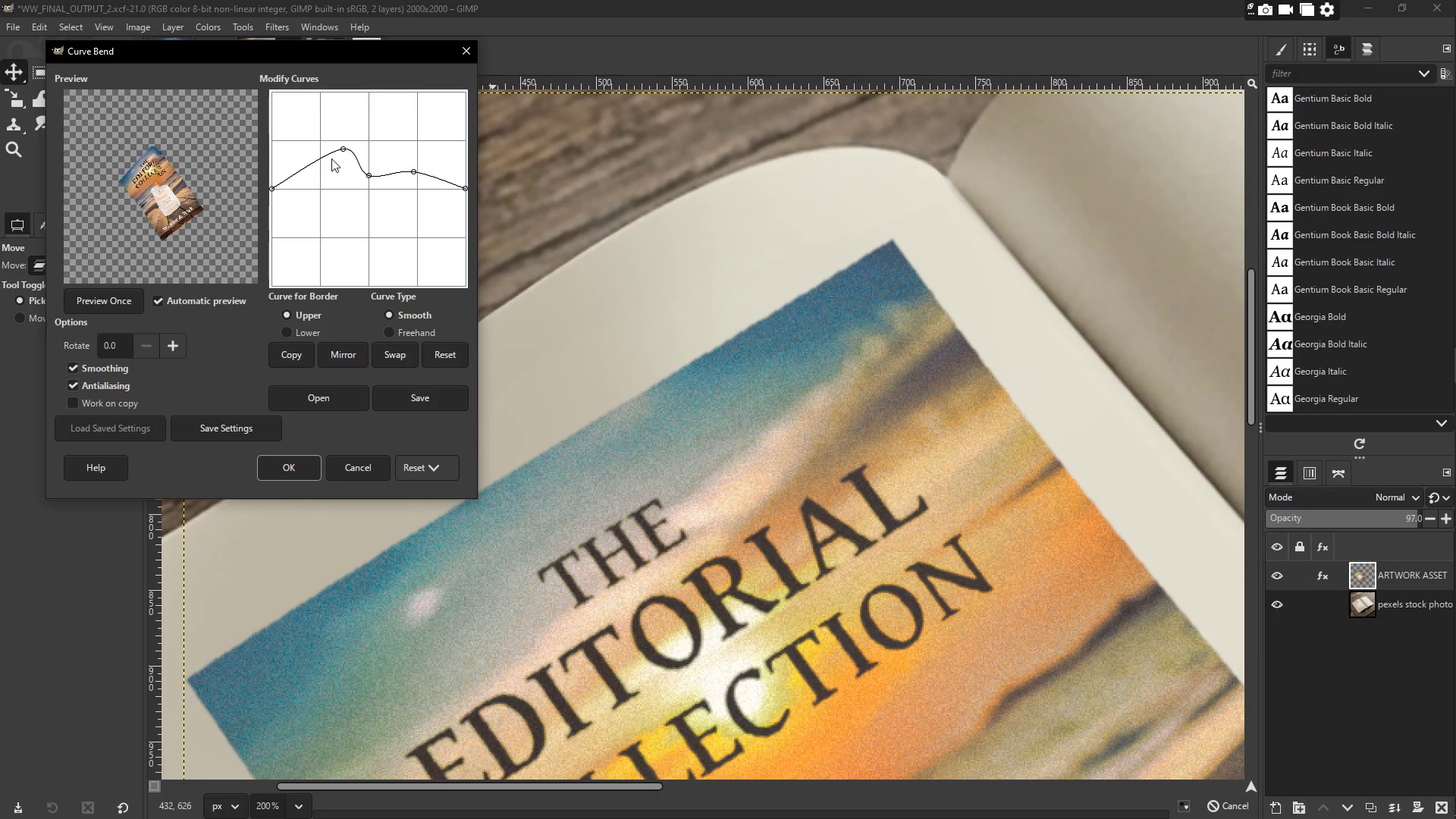 
left_click_drag(start_coordinate=[342, 150], to_coordinate=[340, 164])
 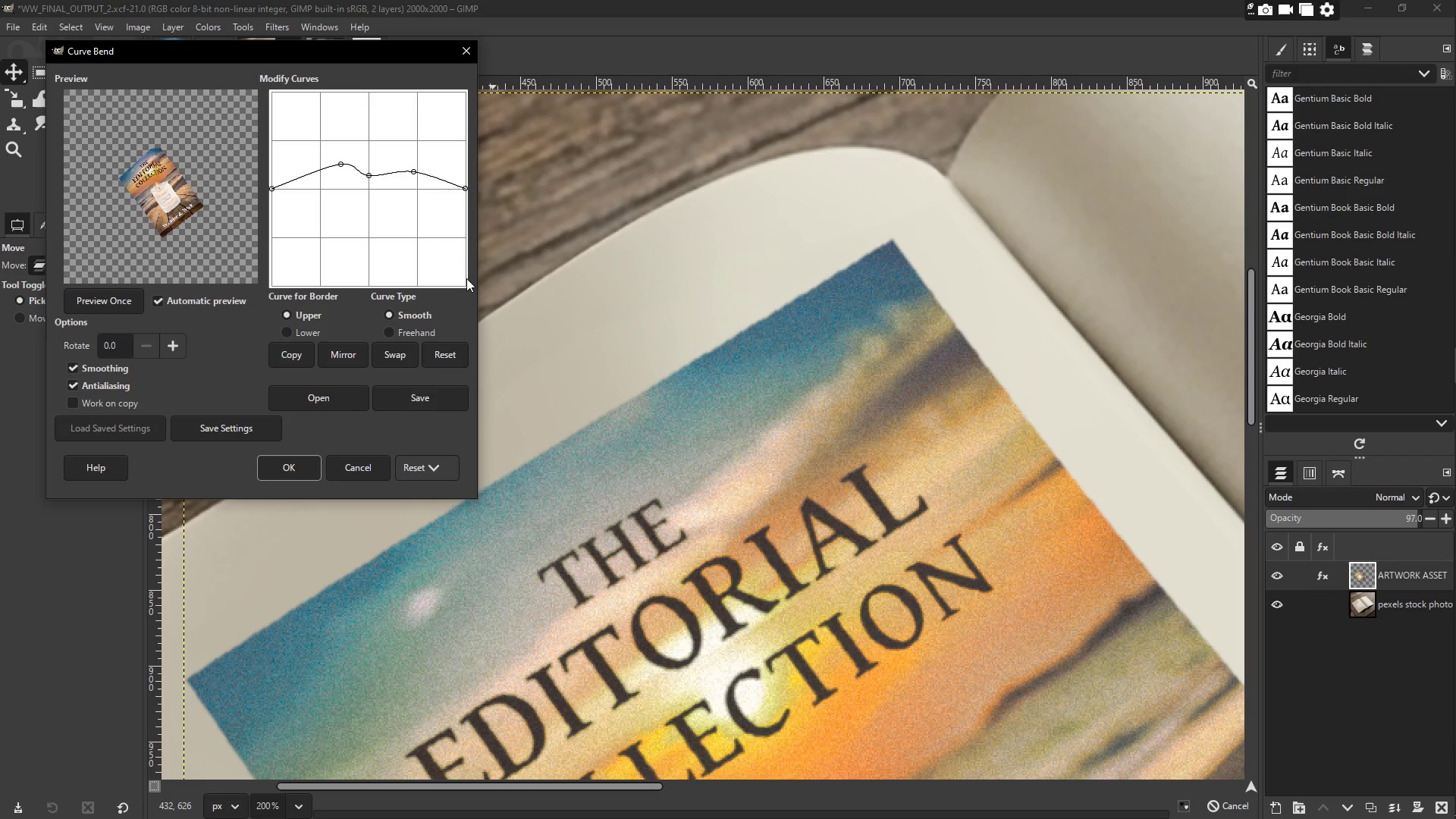 
left_click_drag(start_coordinate=[443, 179], to_coordinate=[443, 168])
 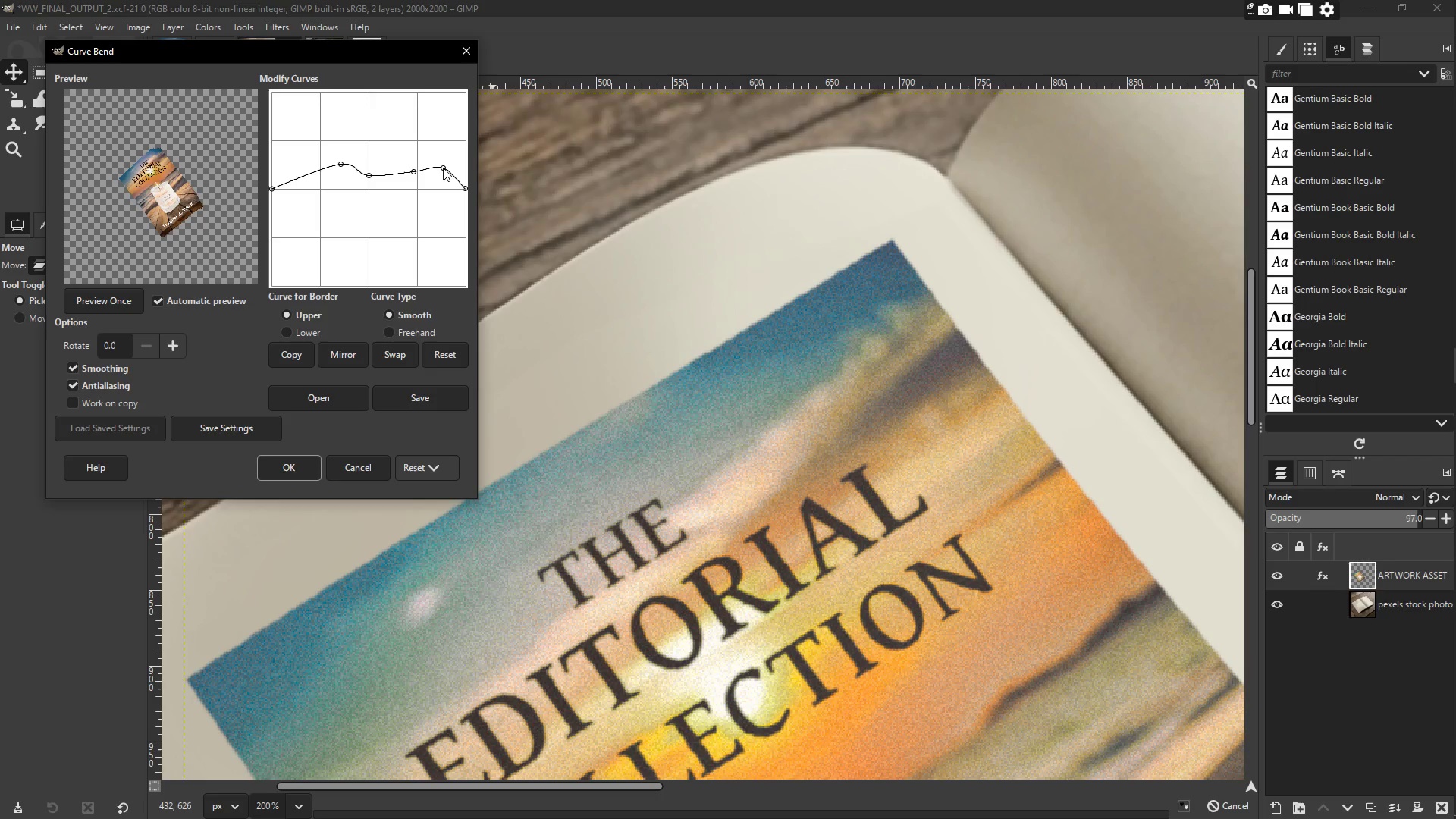 
left_click([443, 168])
 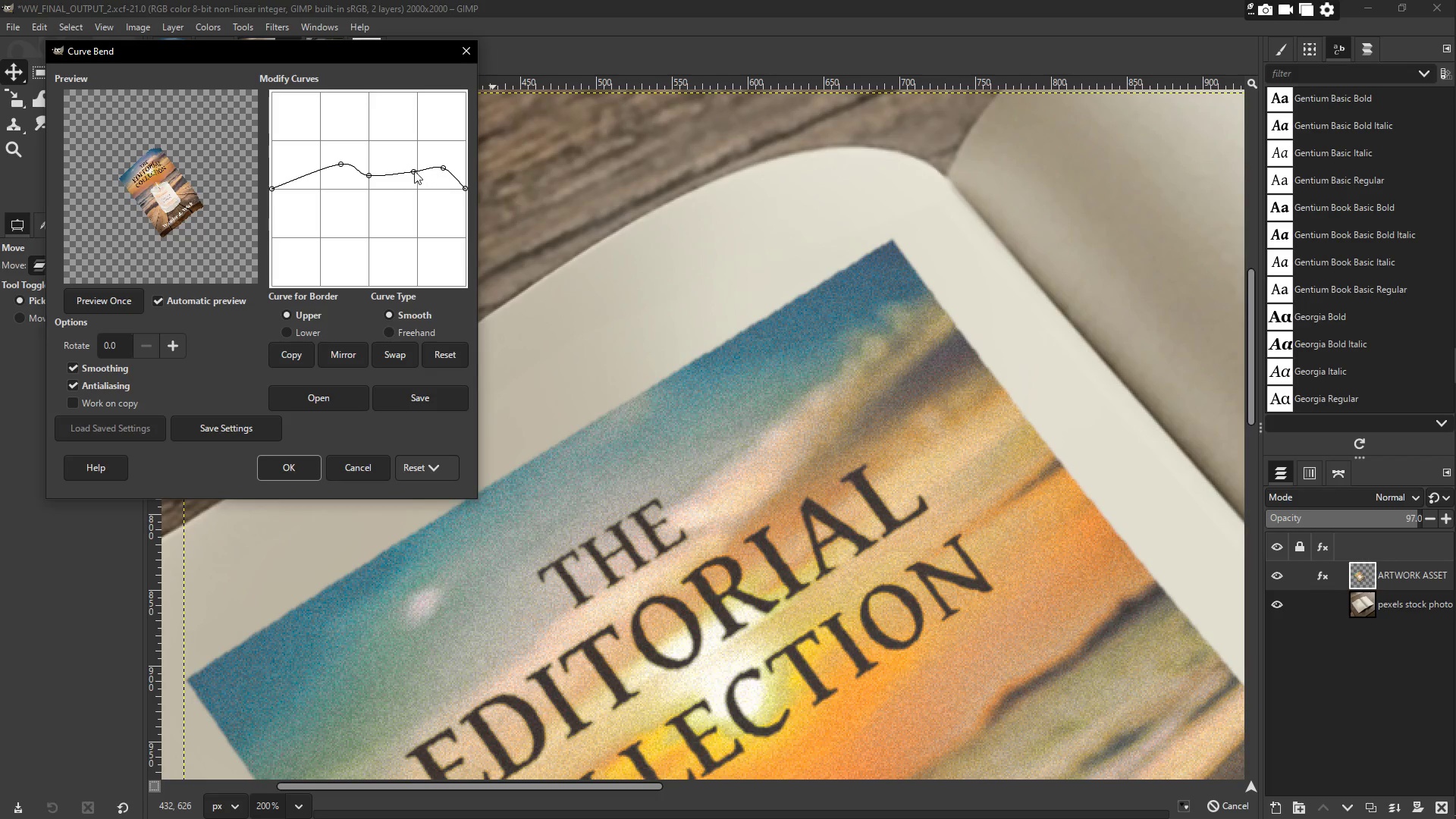 
left_click_drag(start_coordinate=[414, 170], to_coordinate=[414, 158])
 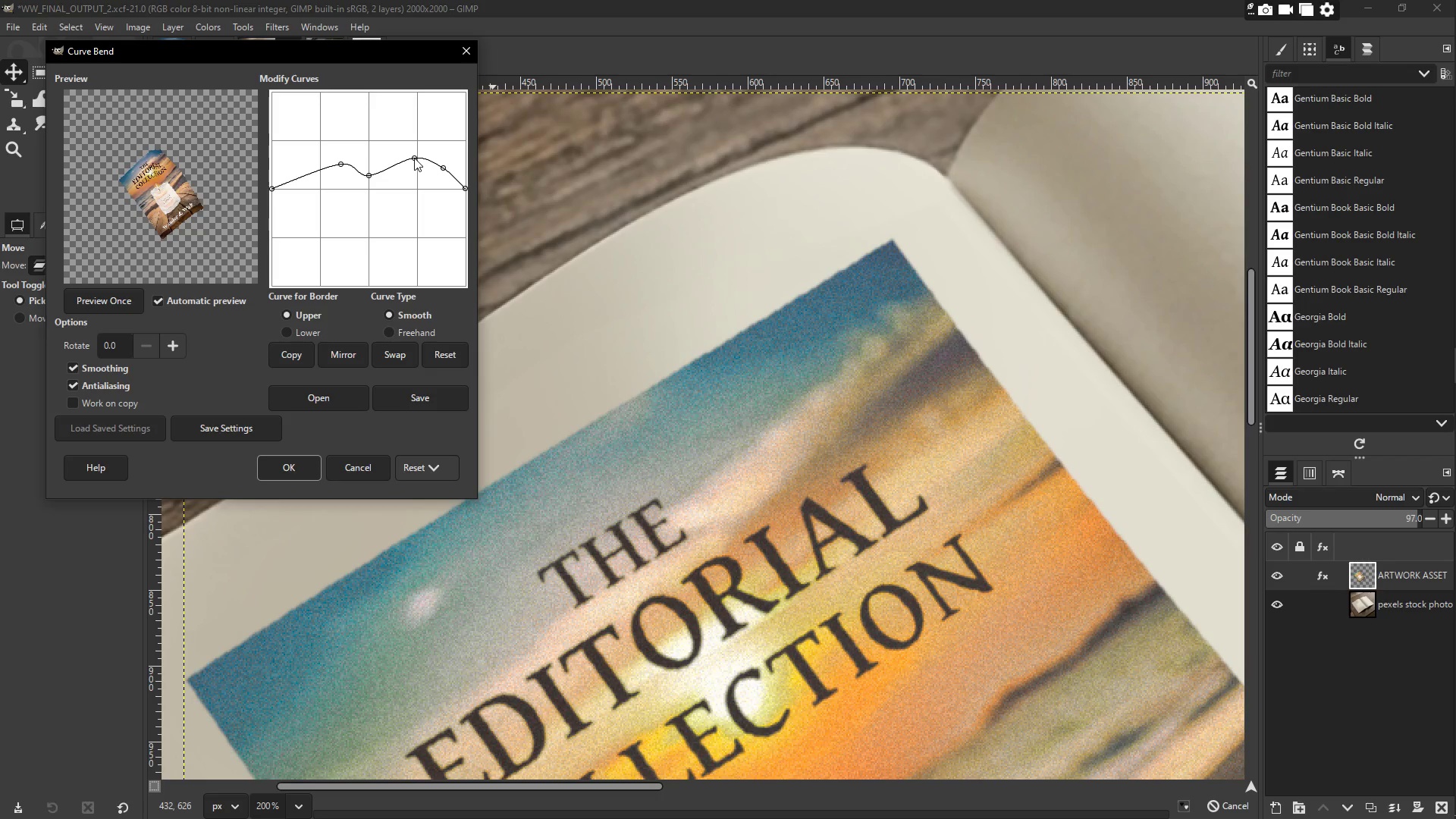 
left_click_drag(start_coordinate=[414, 158], to_coordinate=[414, 164])
 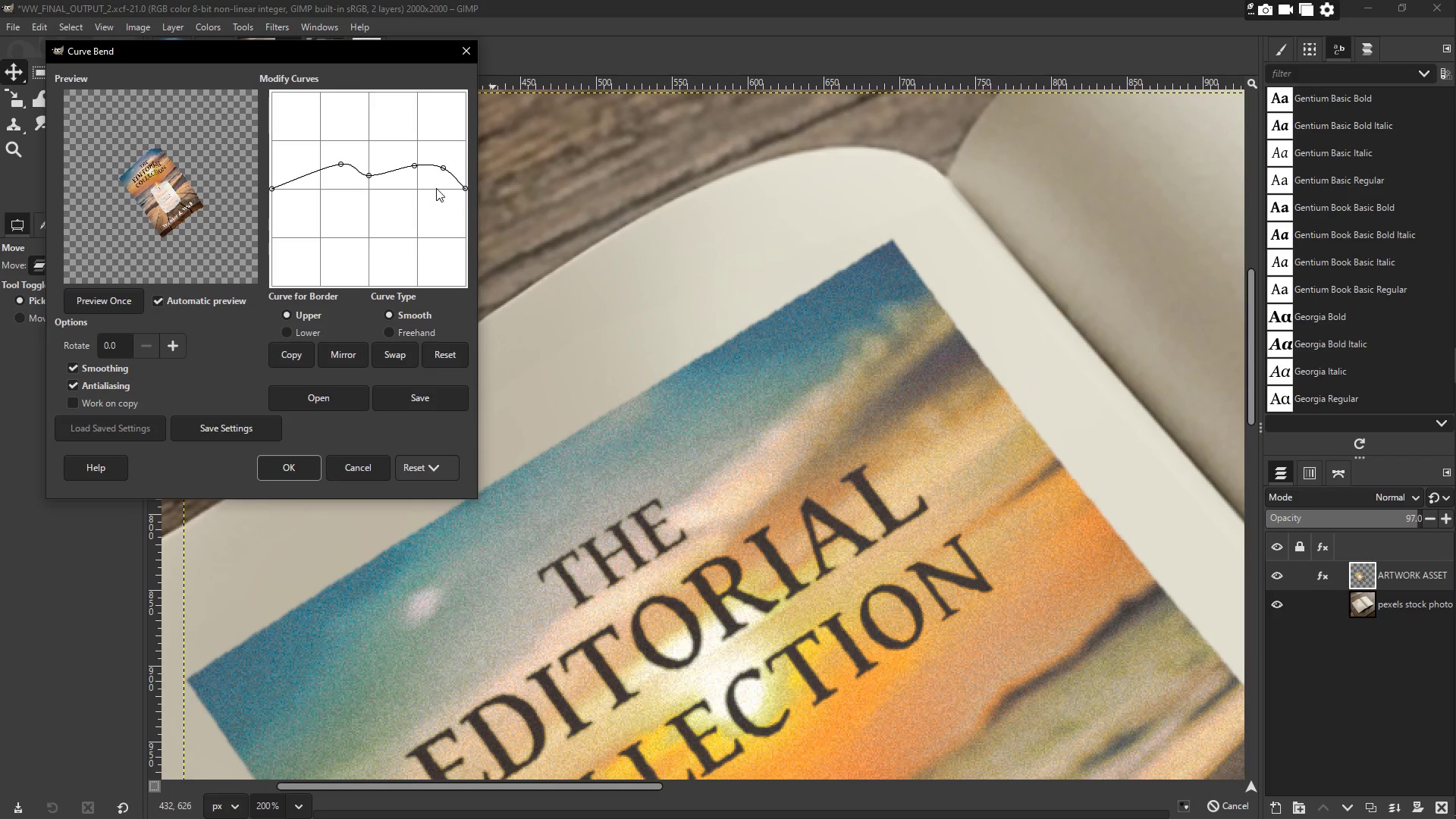 
left_click_drag(start_coordinate=[465, 190], to_coordinate=[466, 204])
 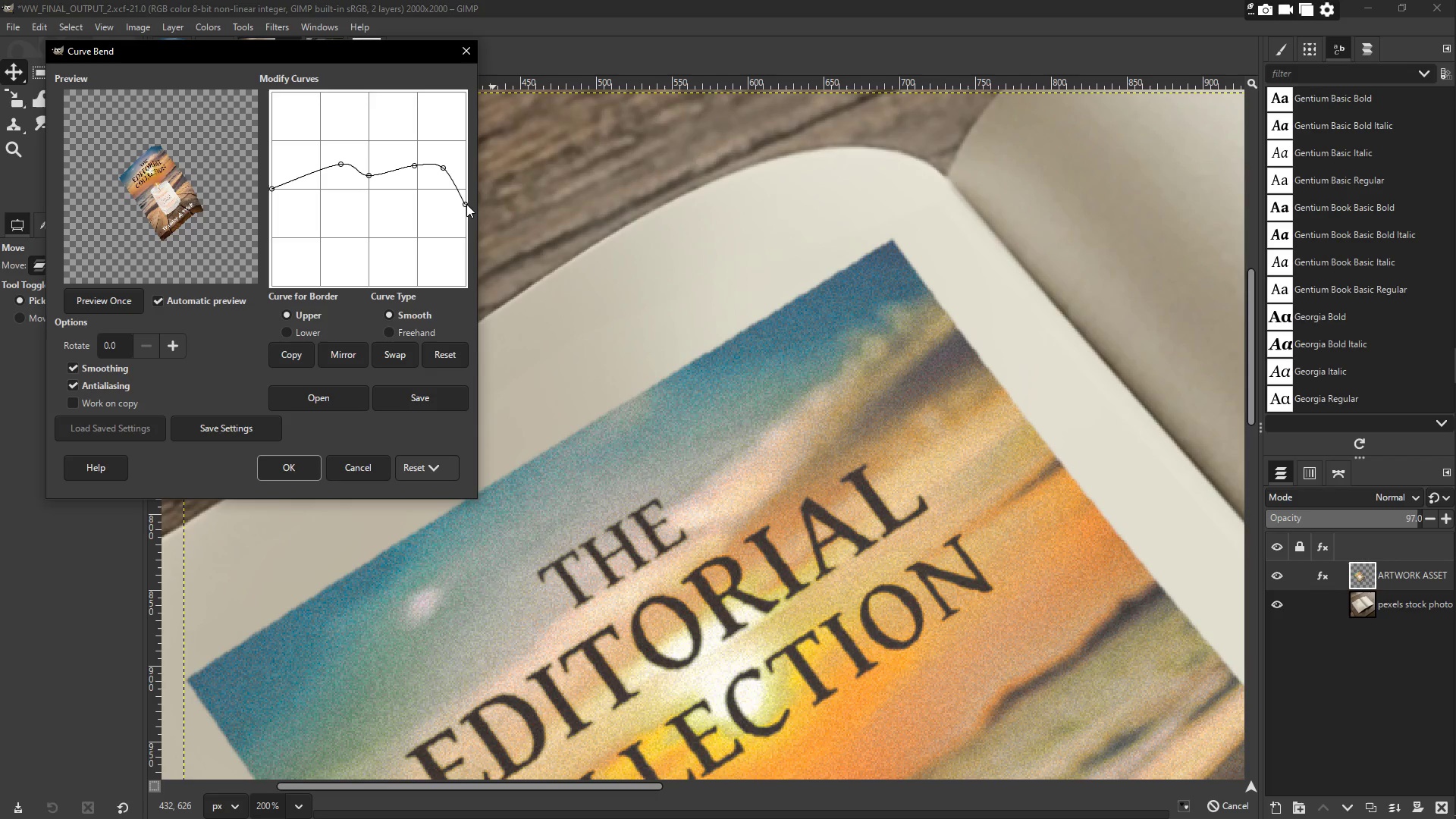 
left_click_drag(start_coordinate=[466, 204], to_coordinate=[463, 176])
 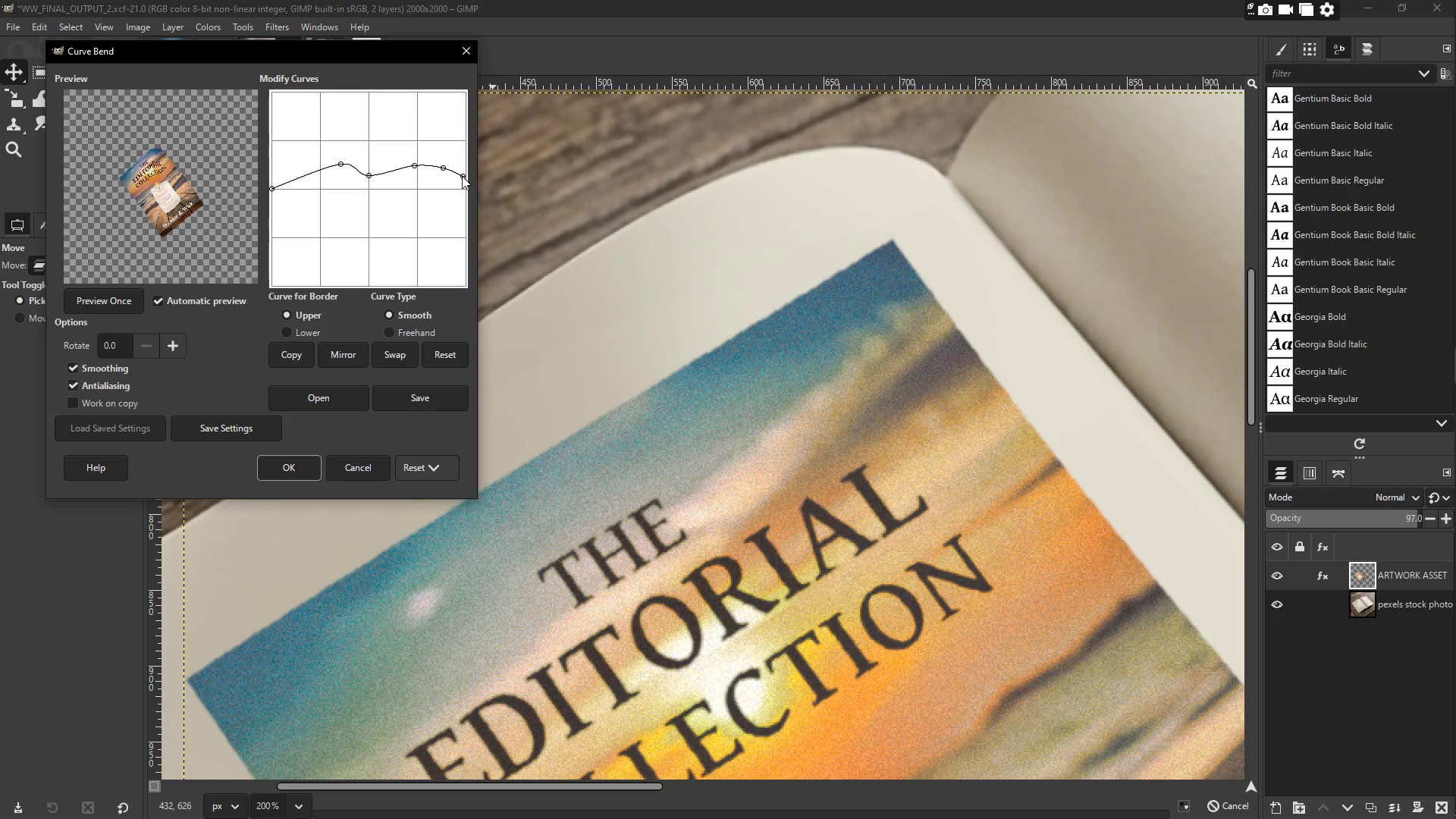 
left_click_drag(start_coordinate=[462, 176], to_coordinate=[462, 171])
 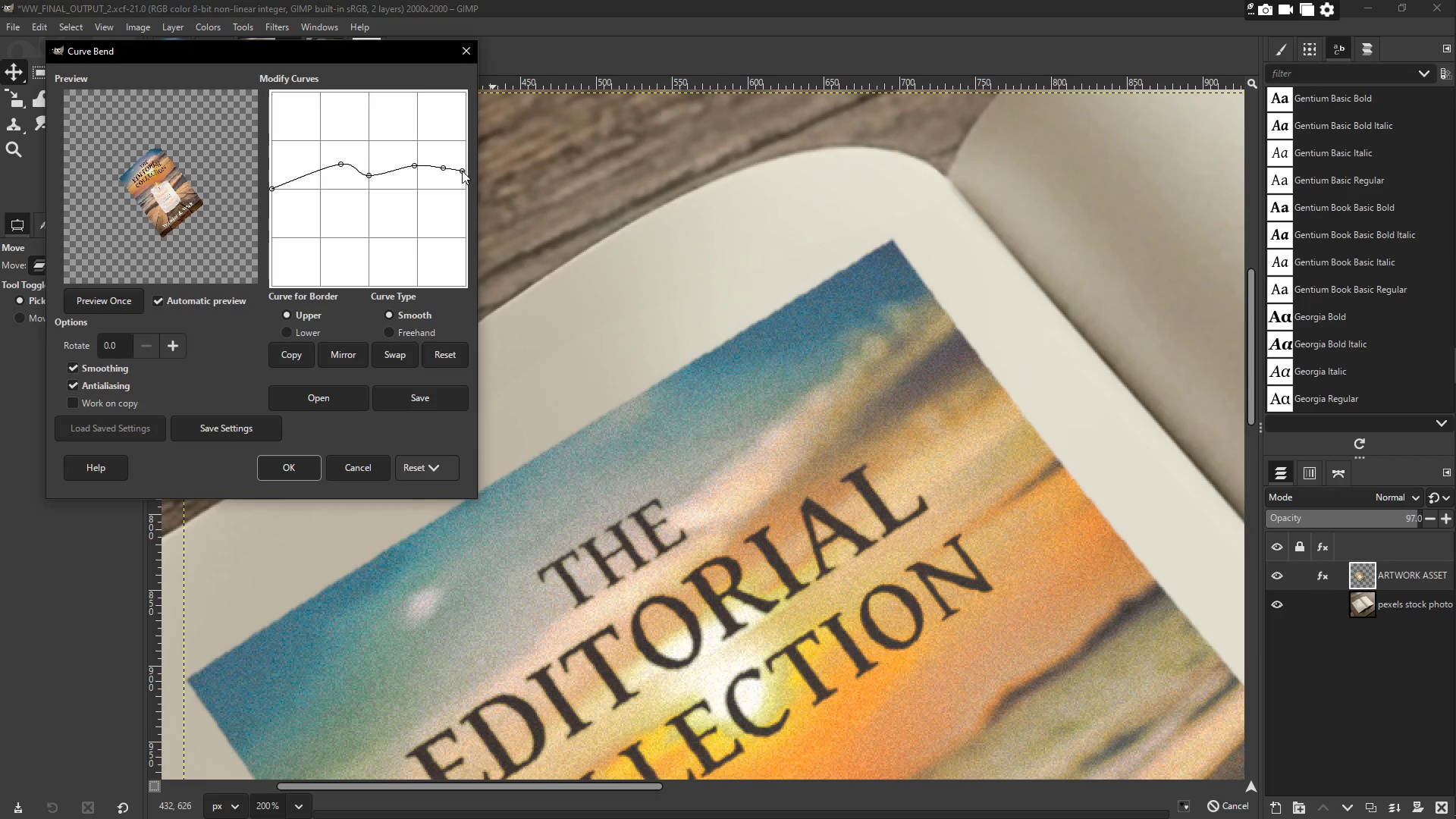 
left_click_drag(start_coordinate=[462, 171], to_coordinate=[463, 115])
 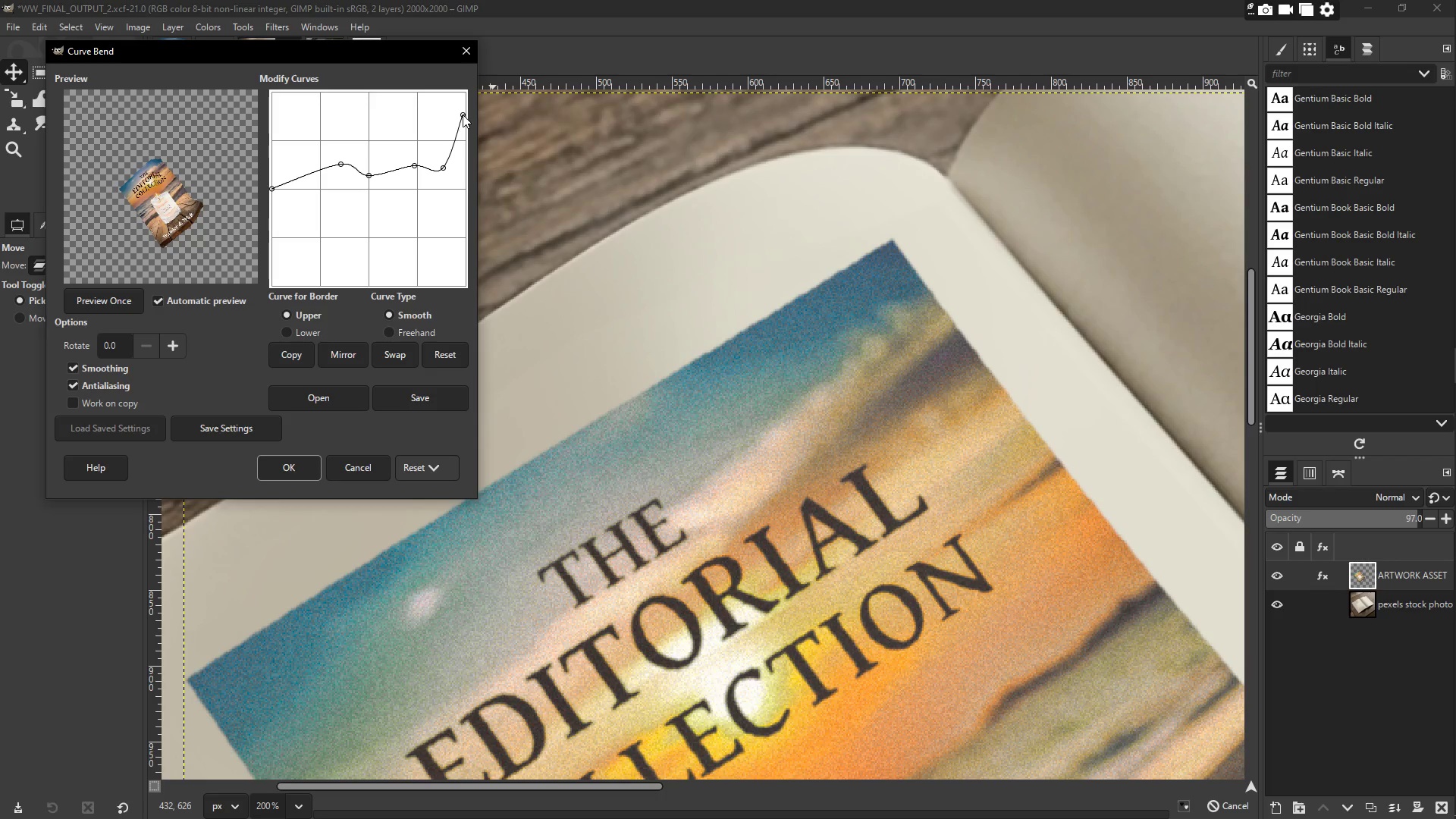 
left_click_drag(start_coordinate=[463, 115], to_coordinate=[460, 174])
 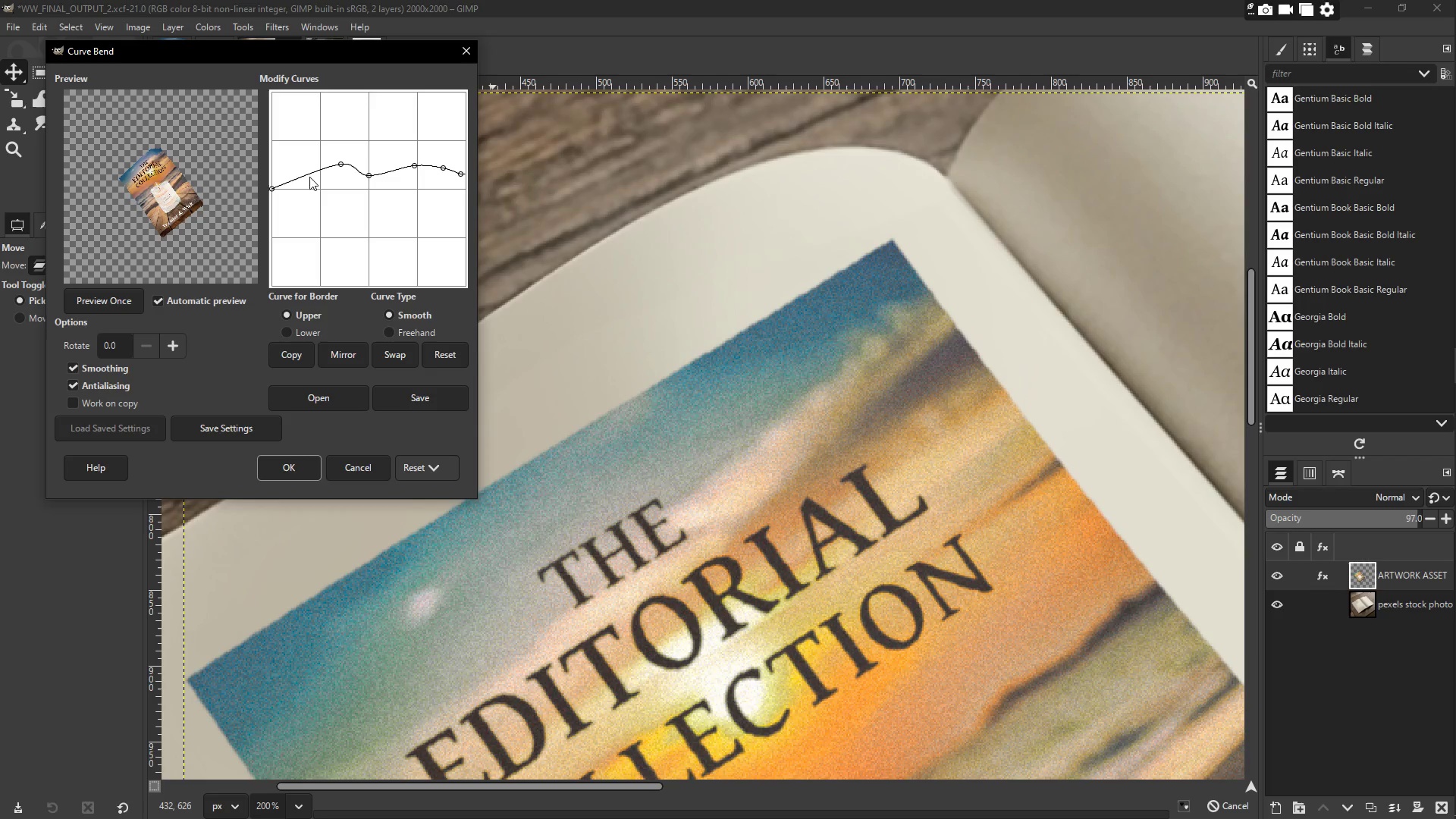 
left_click_drag(start_coordinate=[272, 188], to_coordinate=[273, 174])
 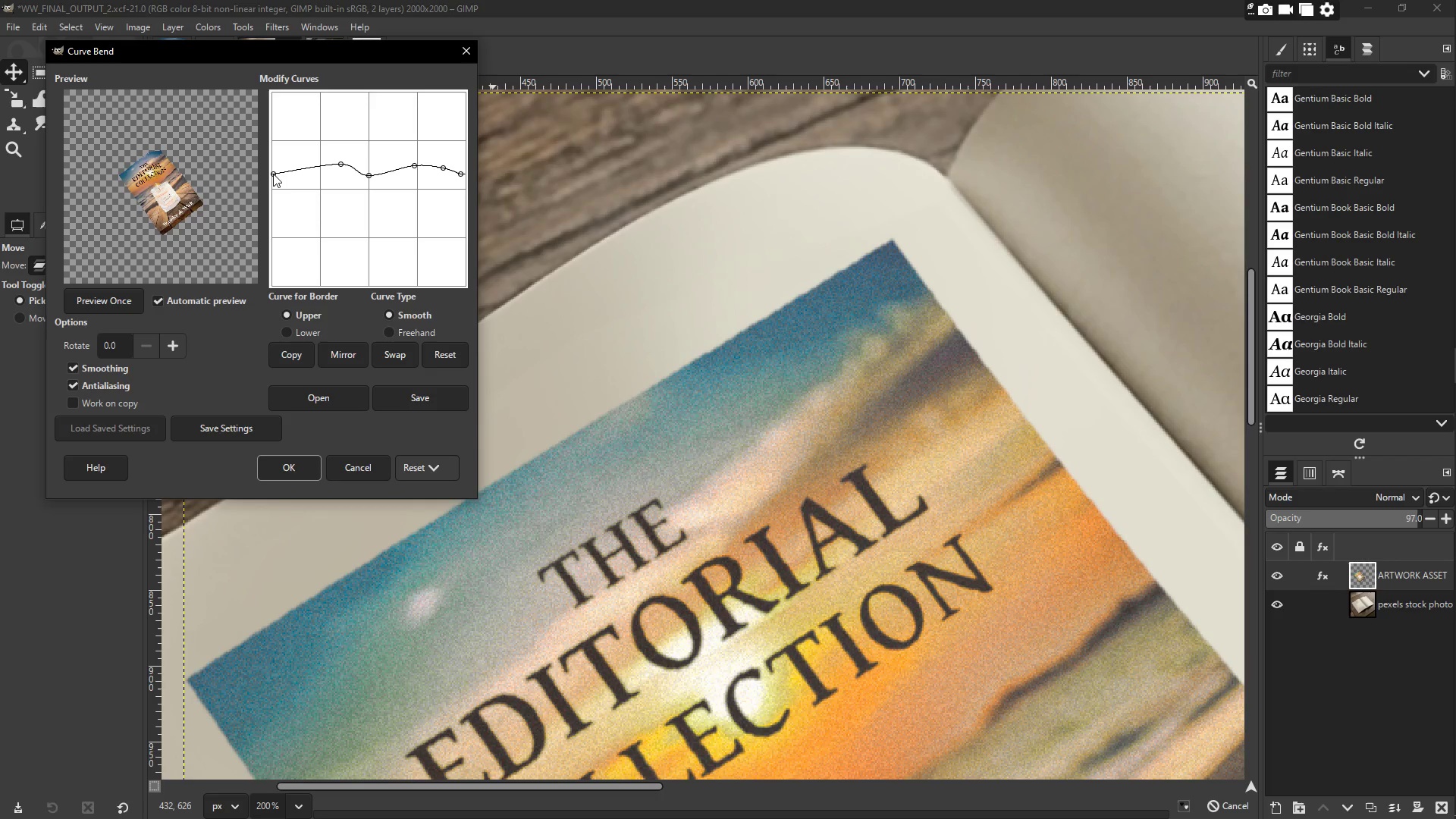 
left_click_drag(start_coordinate=[273, 174], to_coordinate=[275, 166])
 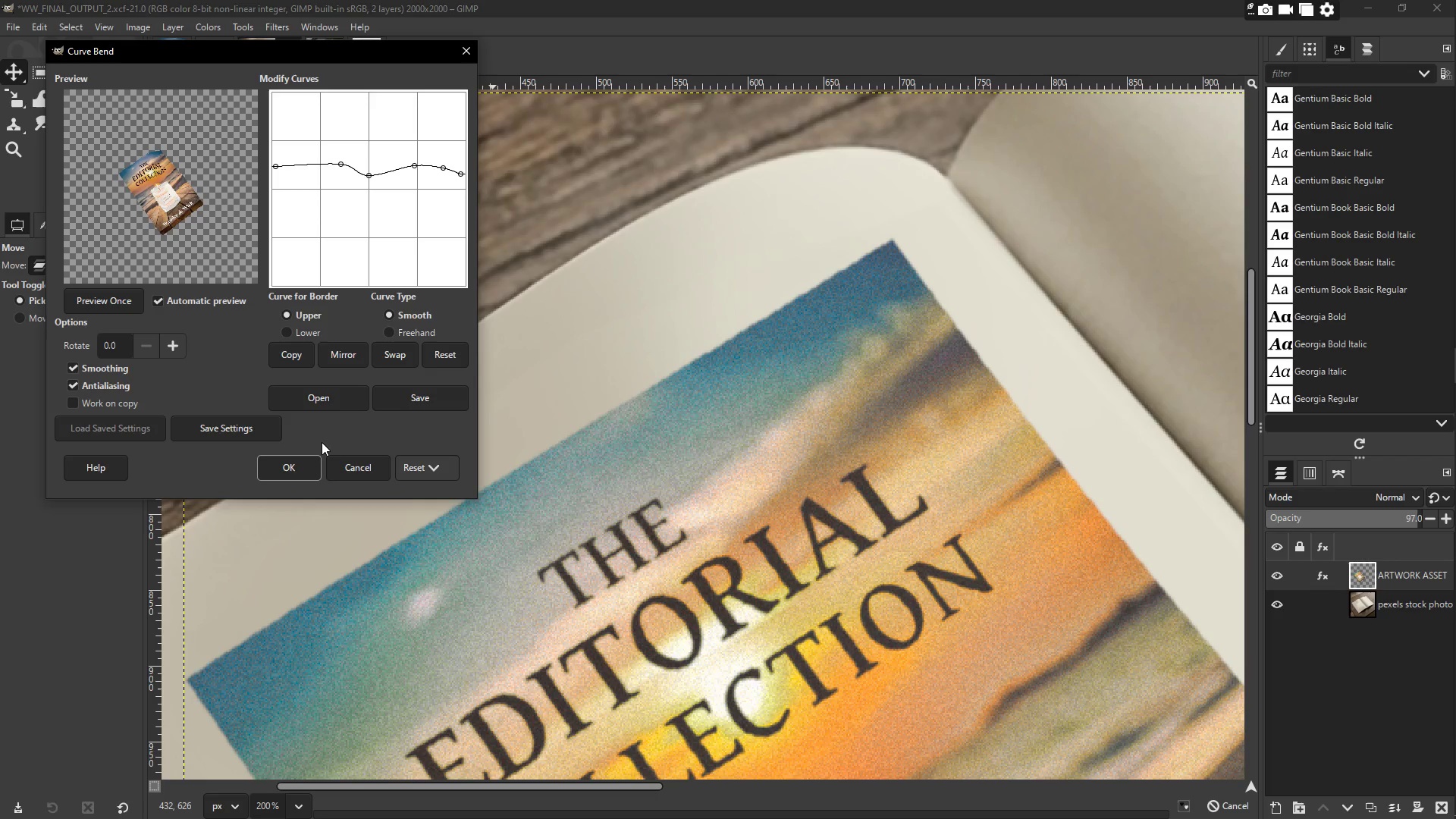 
left_click([300, 462])
 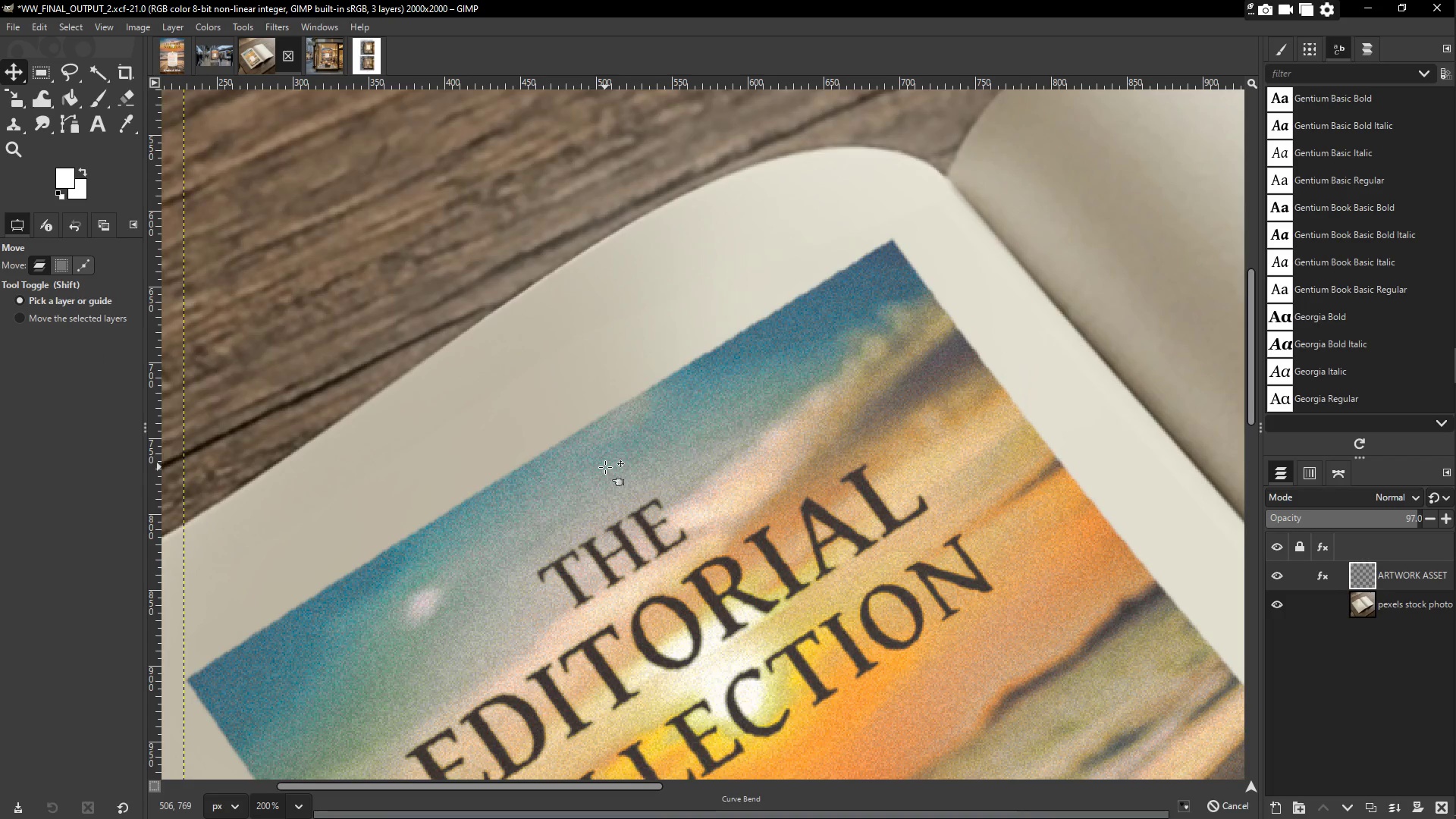 
scroll: coordinate [605, 467], scroll_direction: down, amount: 5.0
 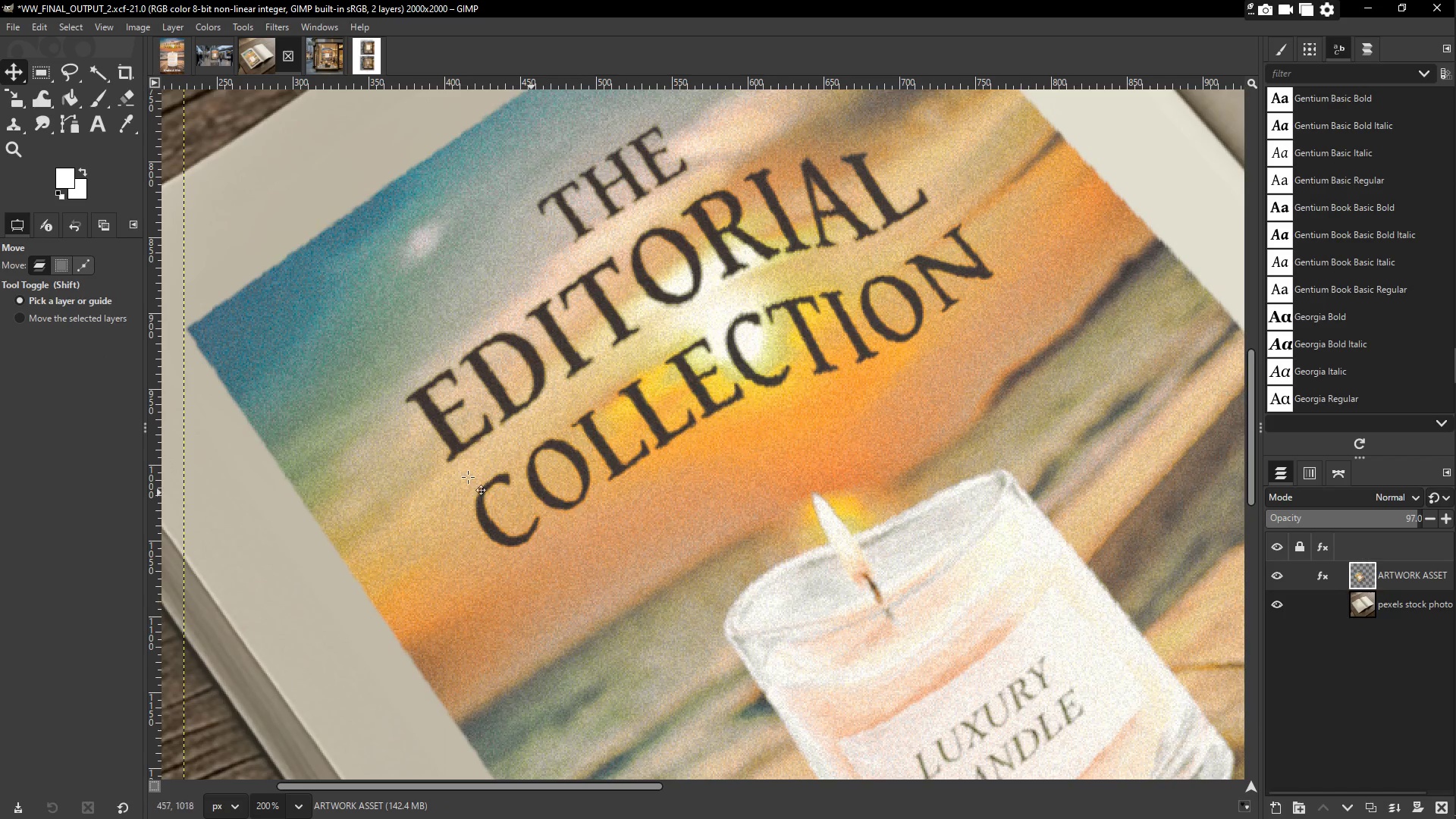 
scroll: coordinate [639, 567], scroll_direction: up, amount: 2.0
 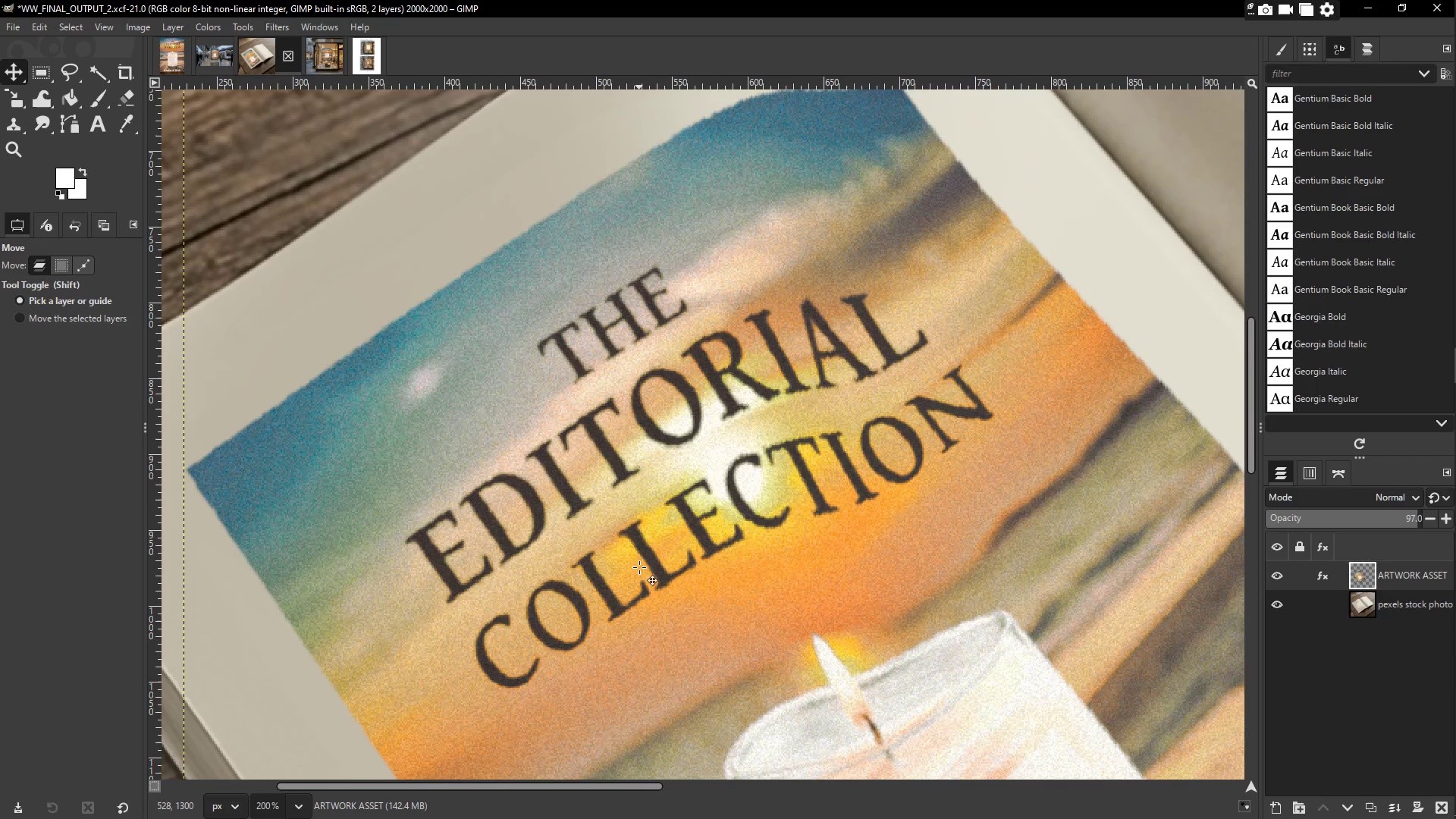 
key(Z)
 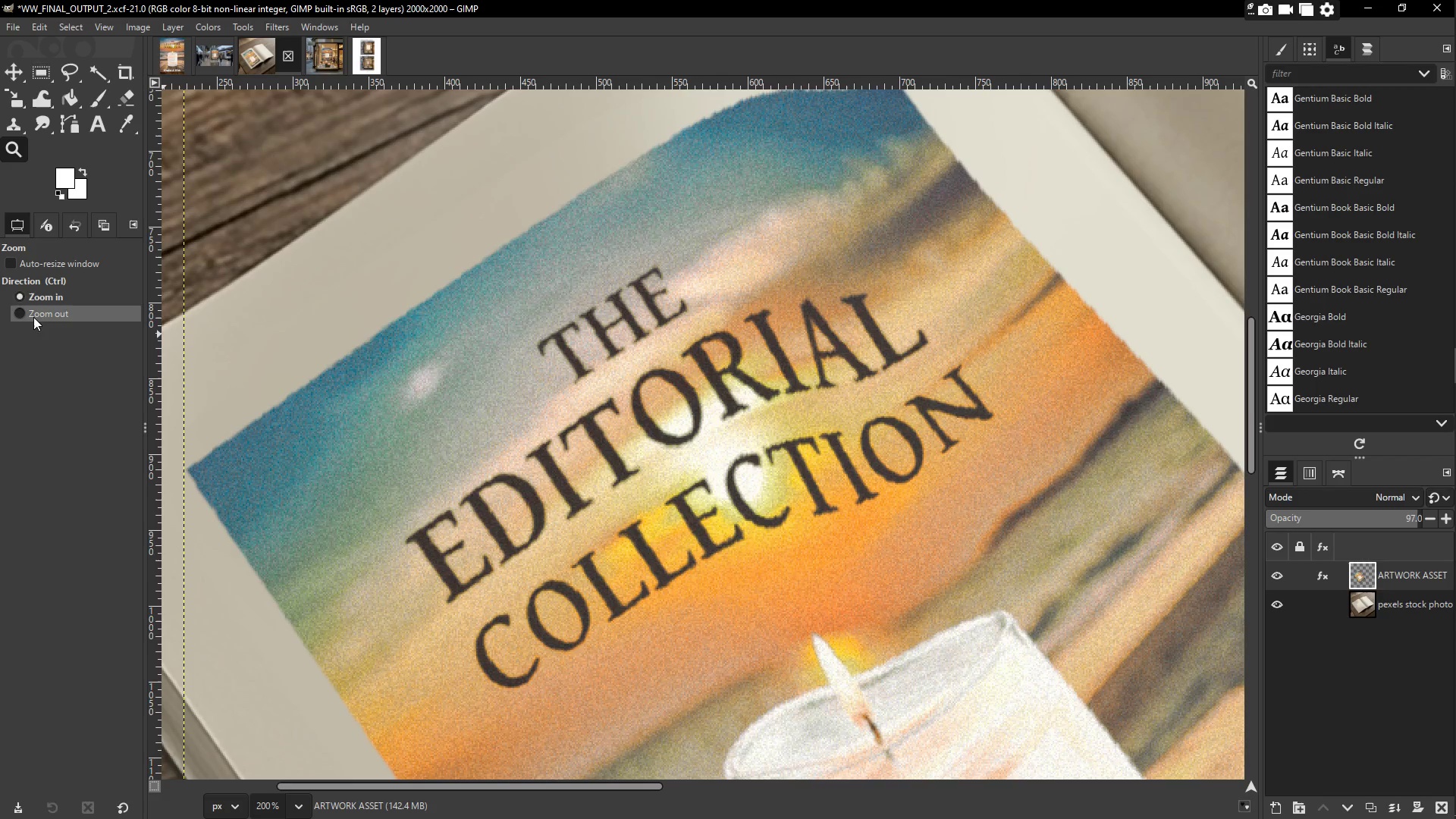 
triple_click([466, 339])
 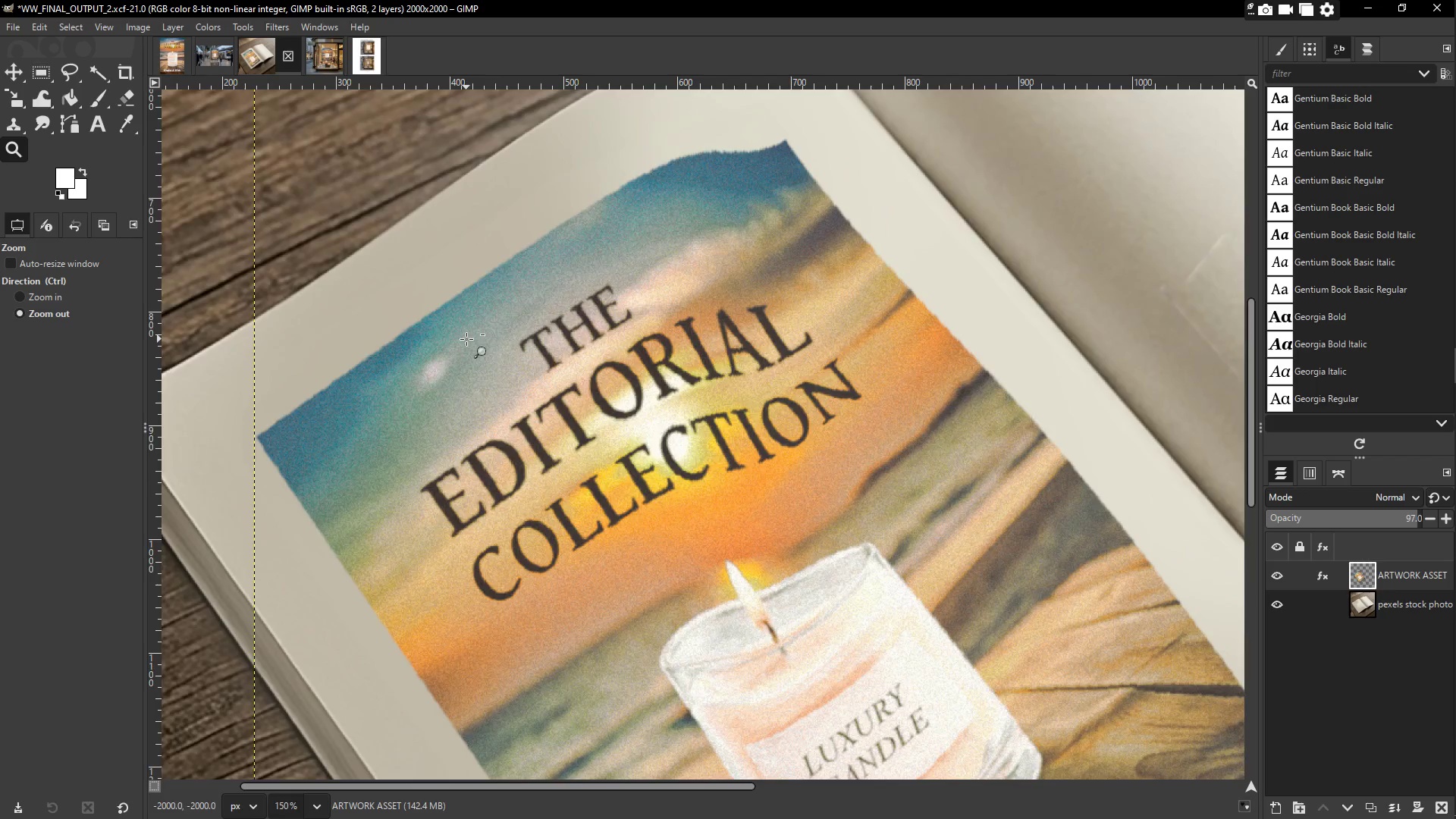 
triple_click([466, 339])
 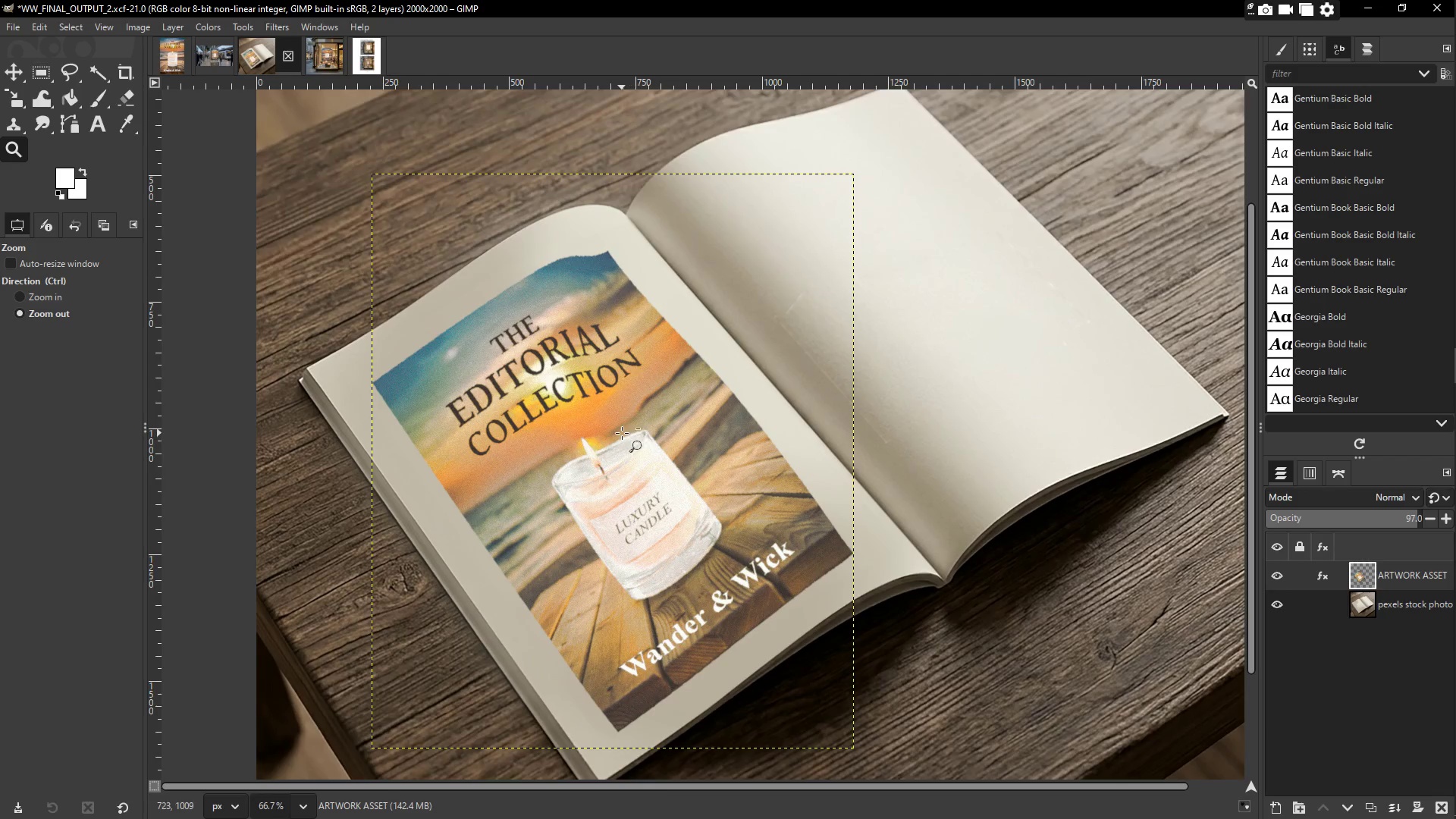 
key(Control+Z)
 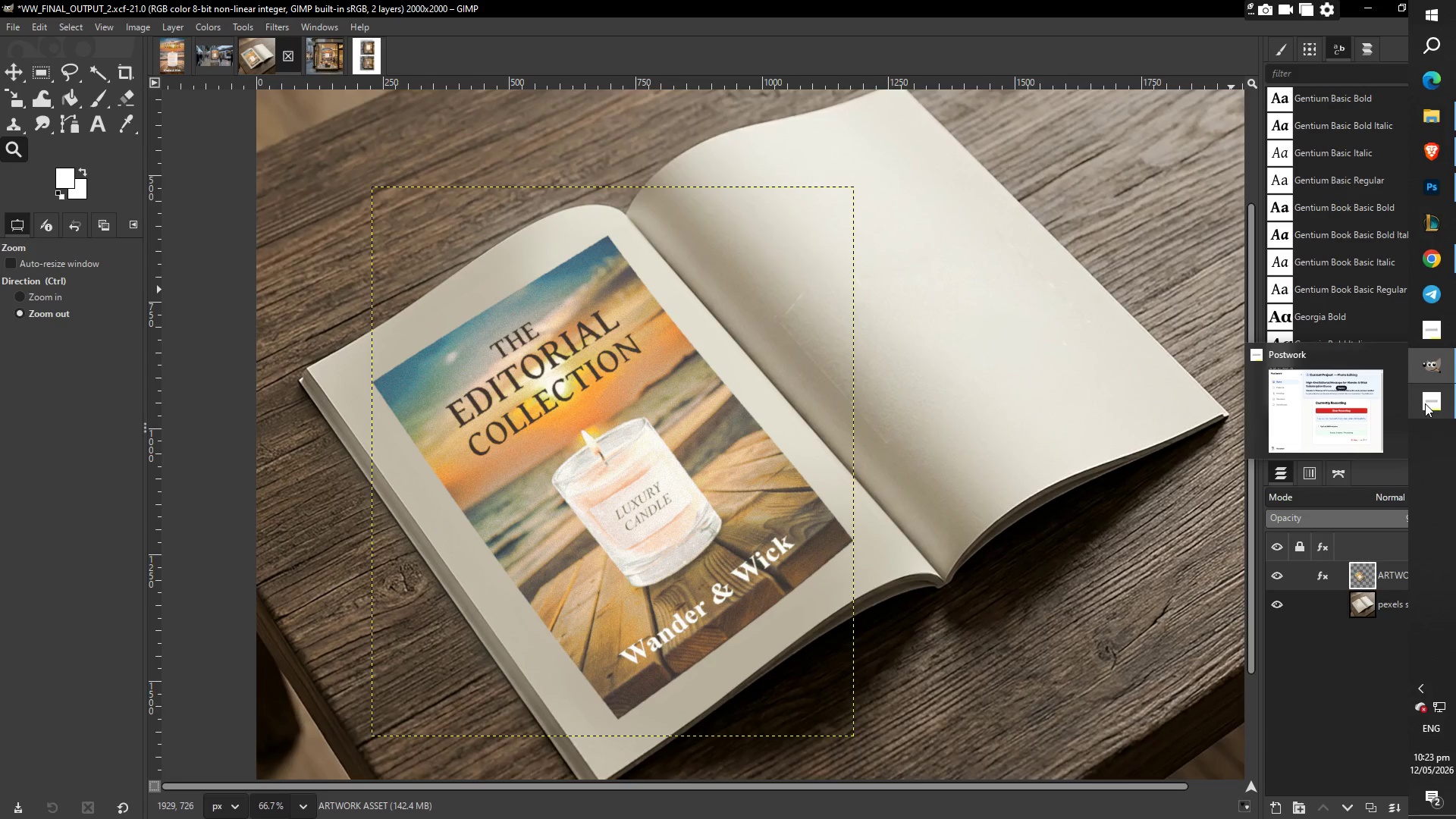 
left_click([1328, 405])